 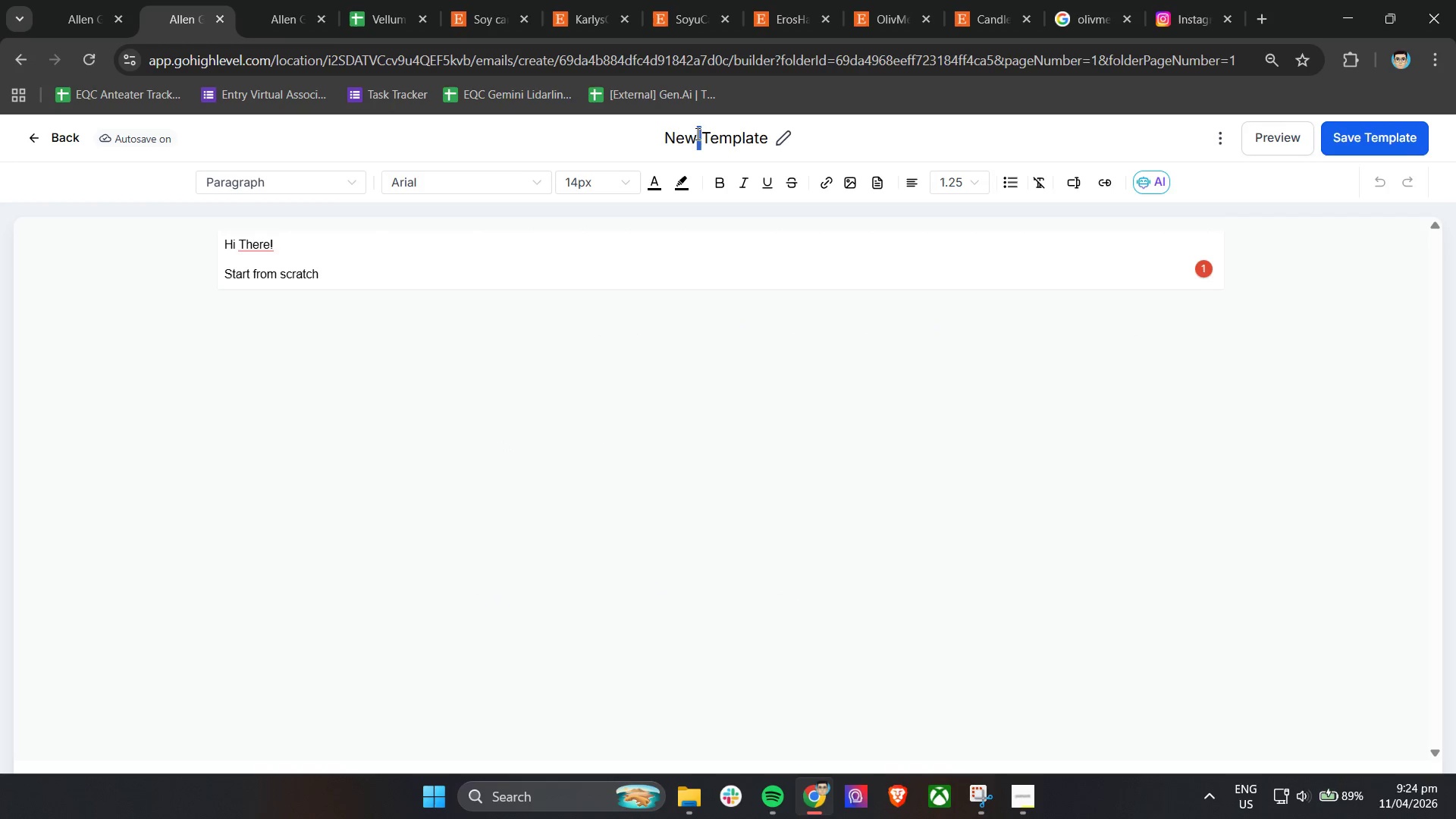 
triple_click([696, 133])
 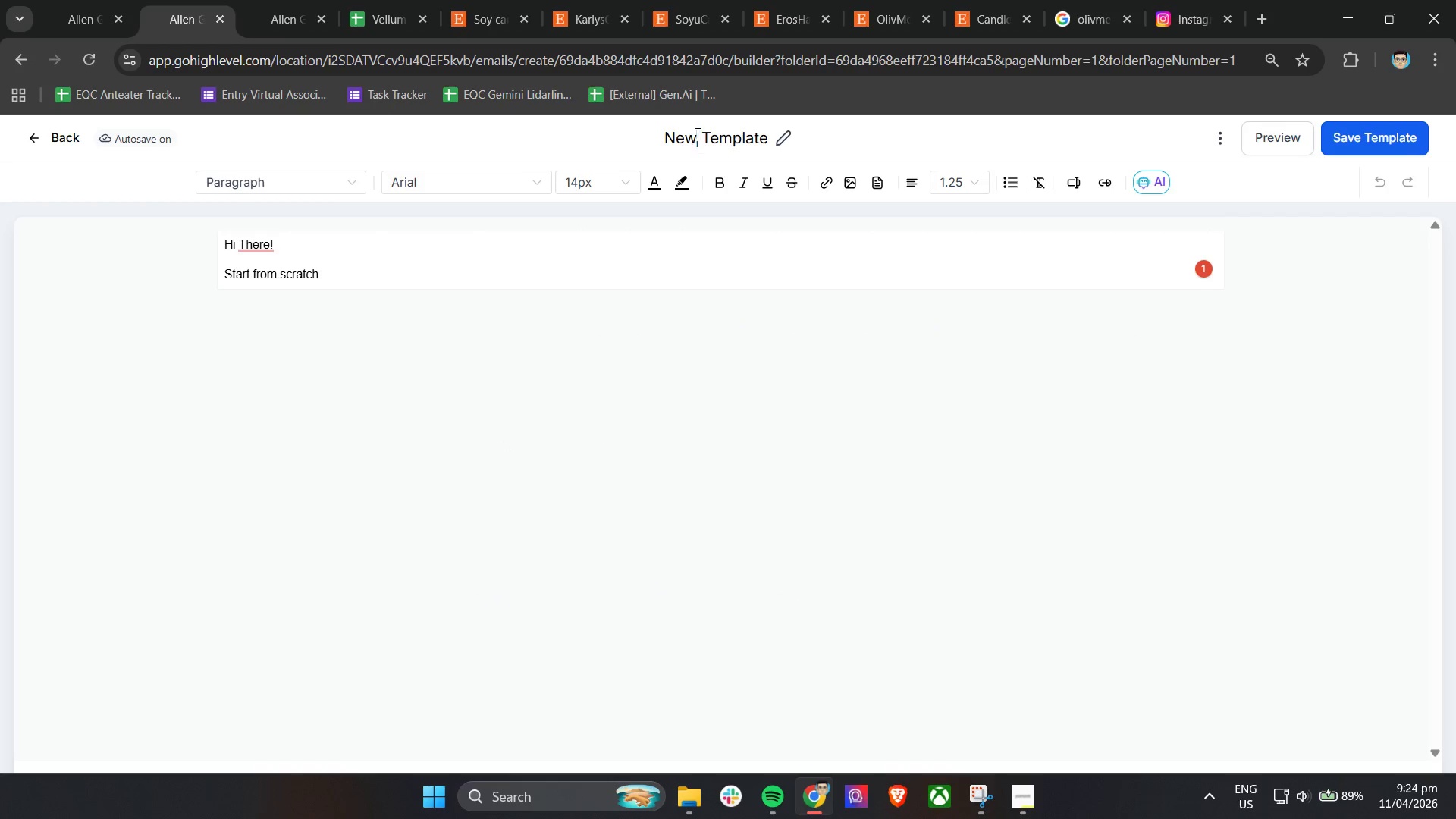 
triple_click([696, 133])
 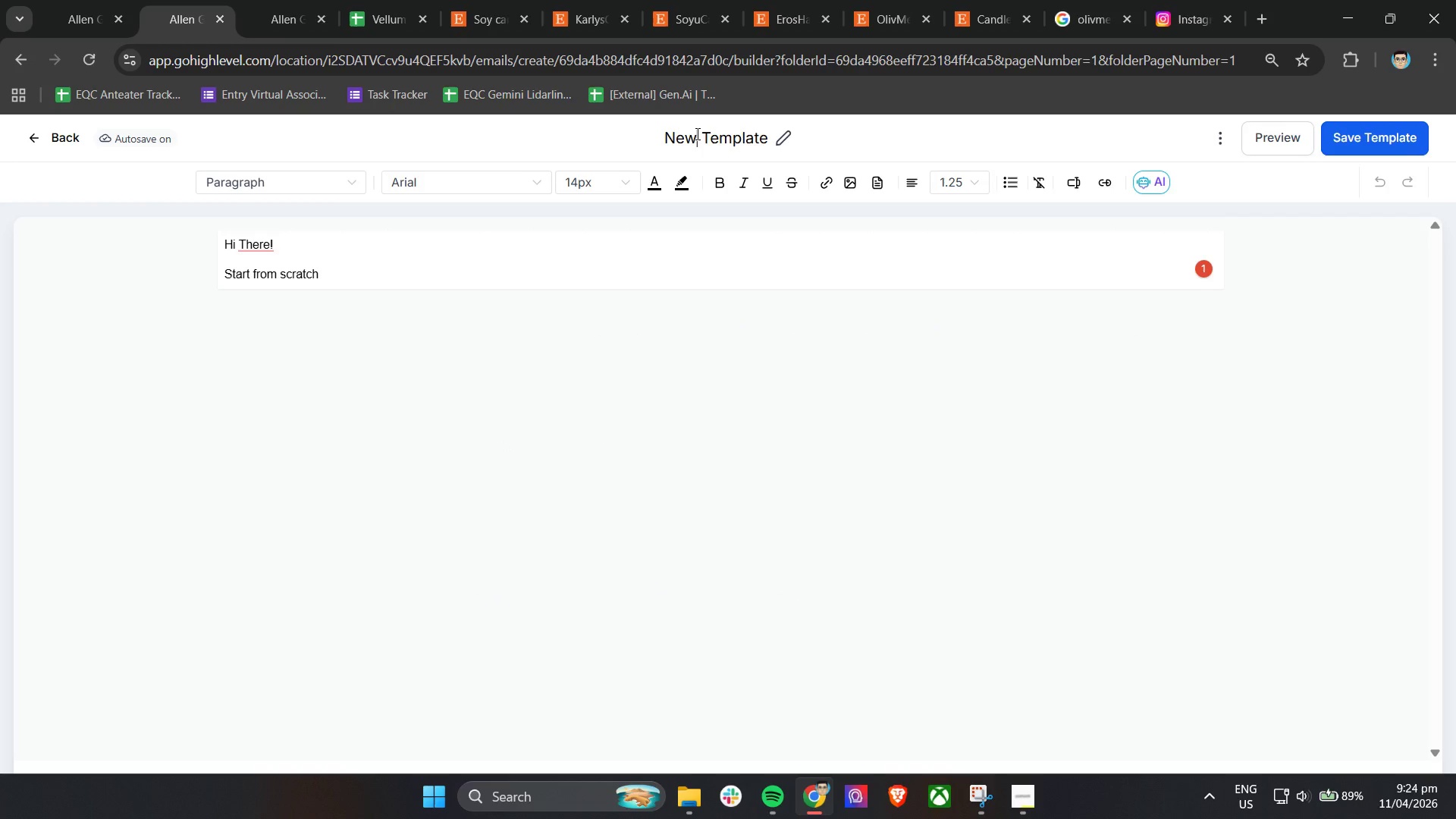 
double_click([696, 133])
 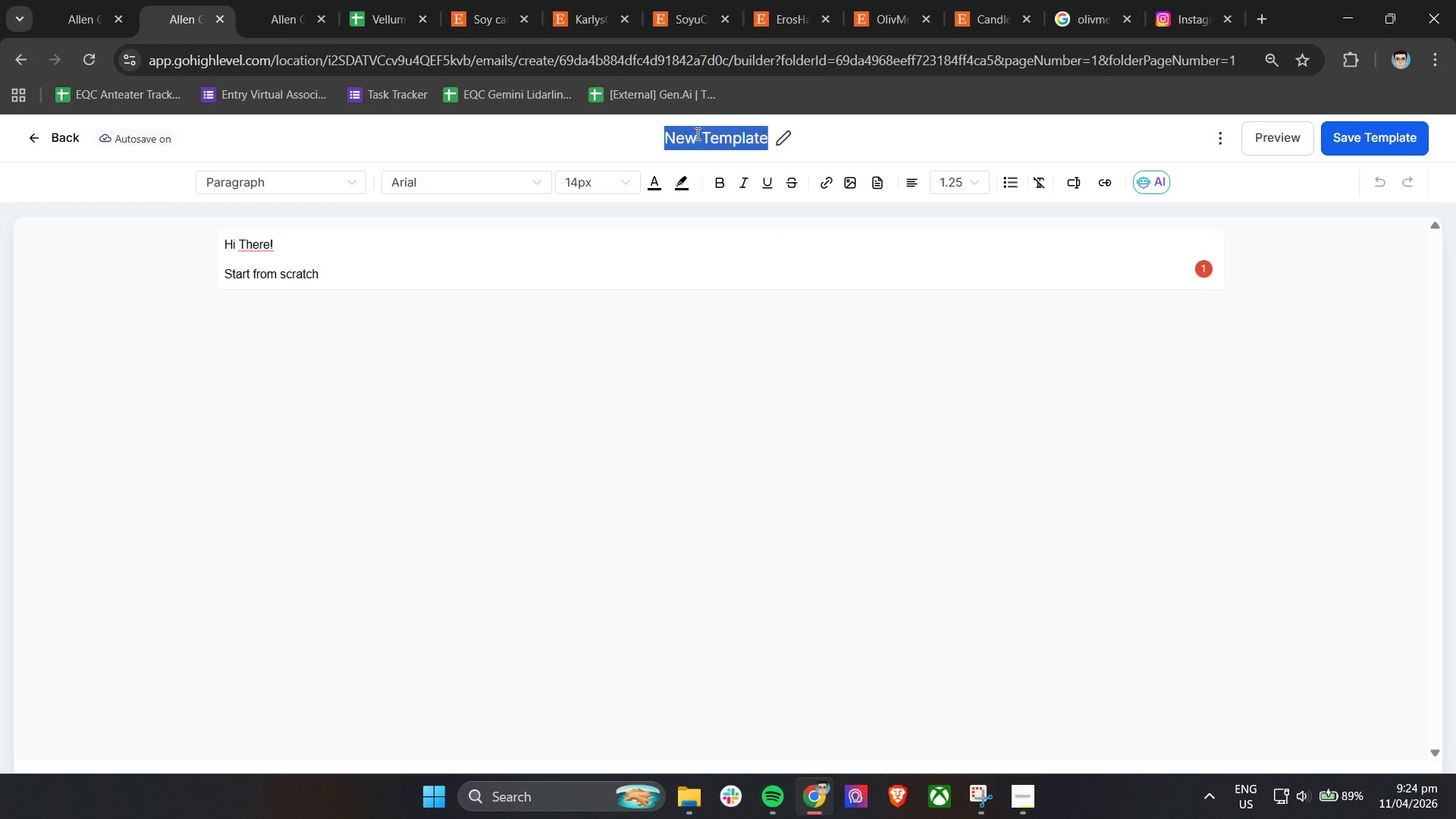 
triple_click([696, 133])
 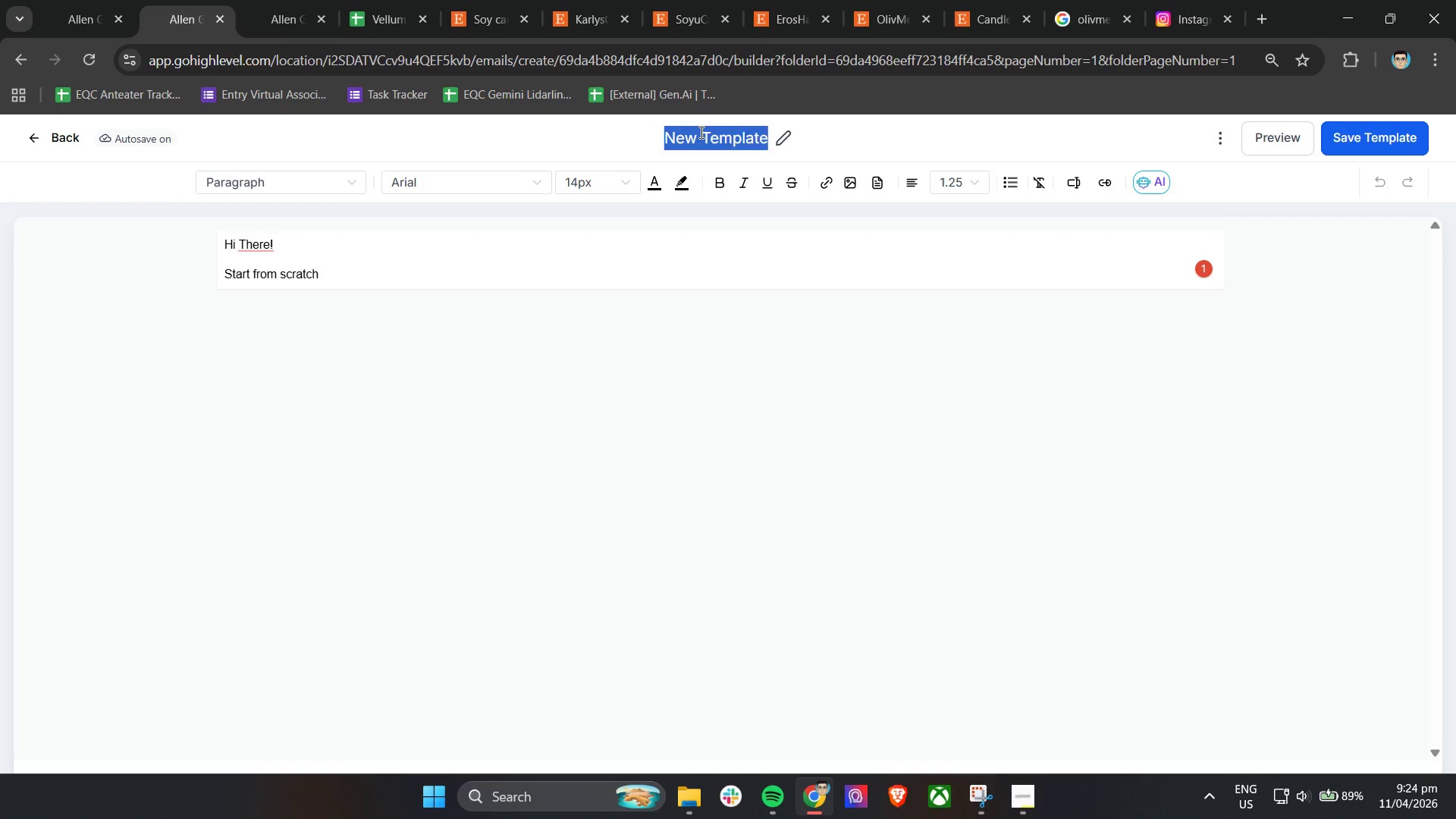 
key(Control+A)
 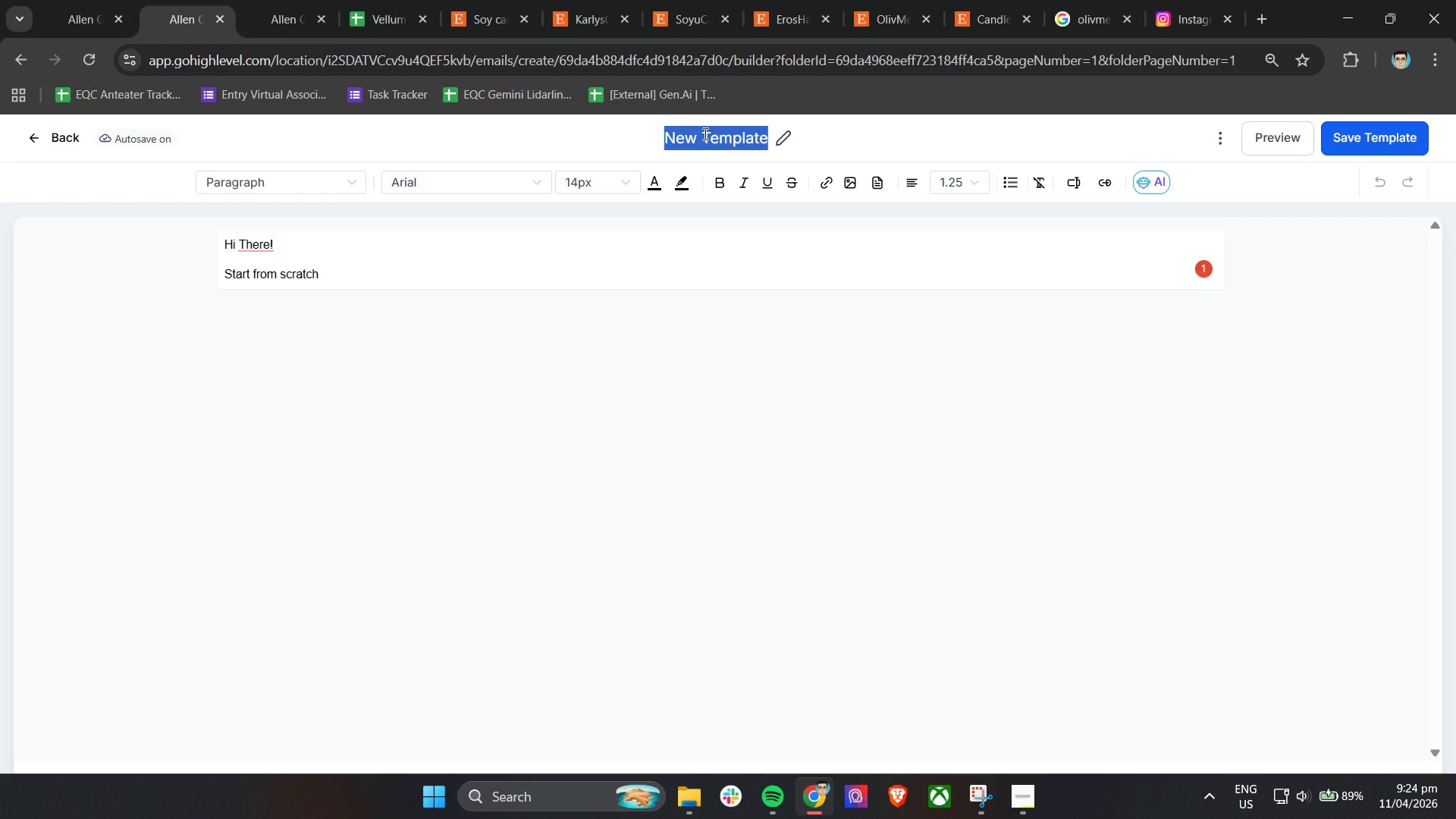 
key(Backspace)
type(Email 2 - )
key(Backspace)
key(Backspace)
key(Backspace)
type( - )
 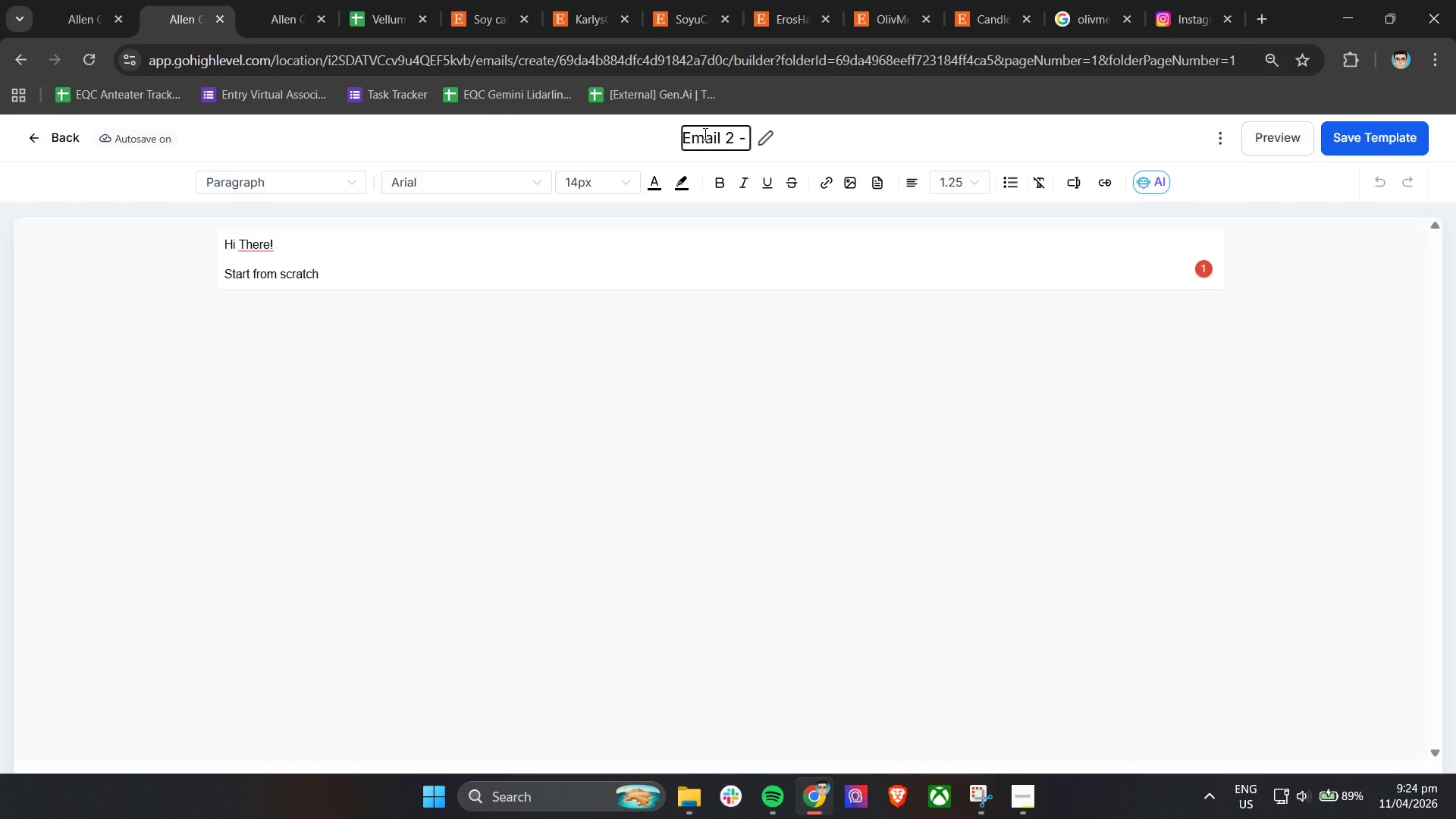 
type(Value Add)
 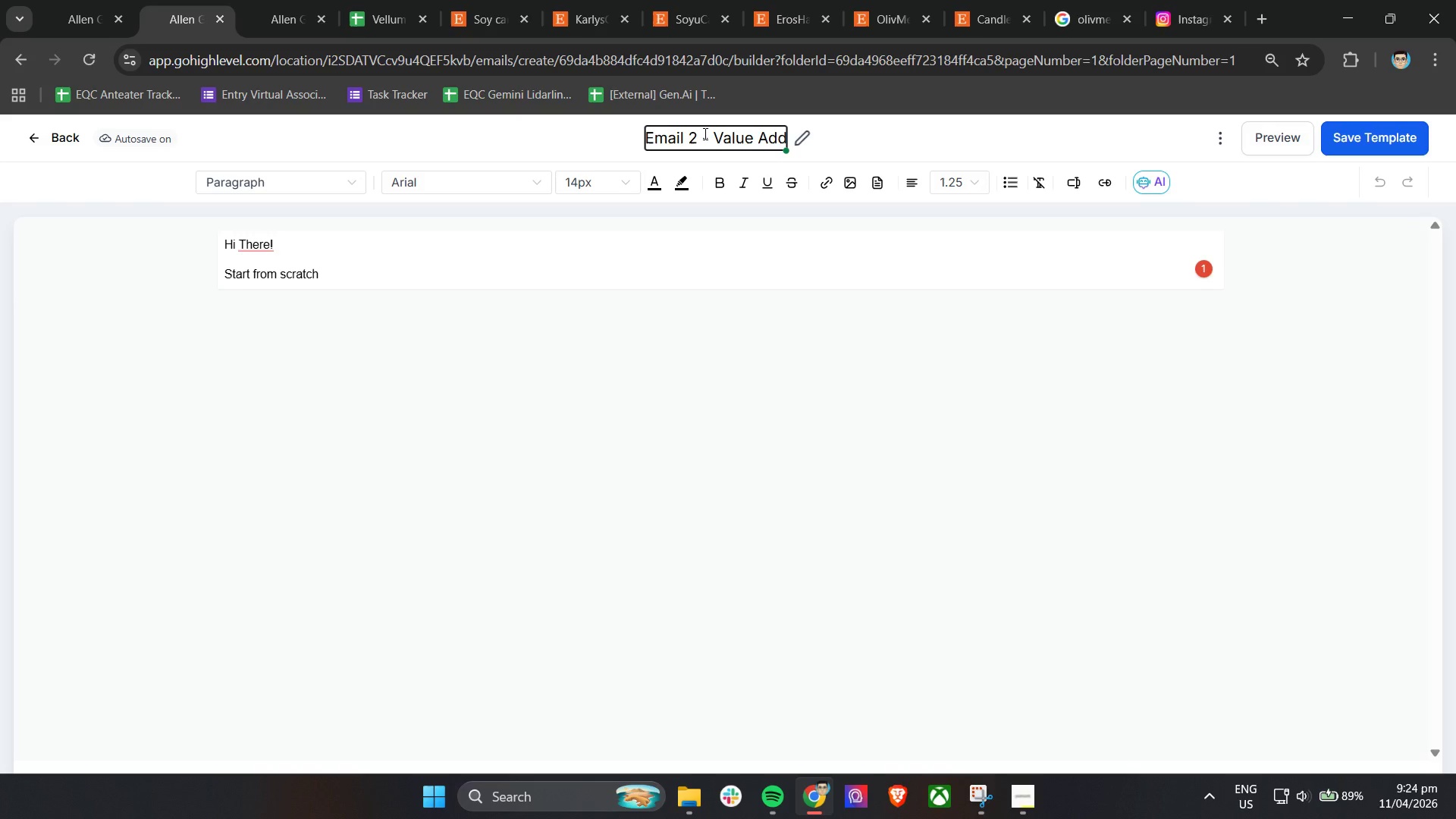 
left_click([469, 276])
 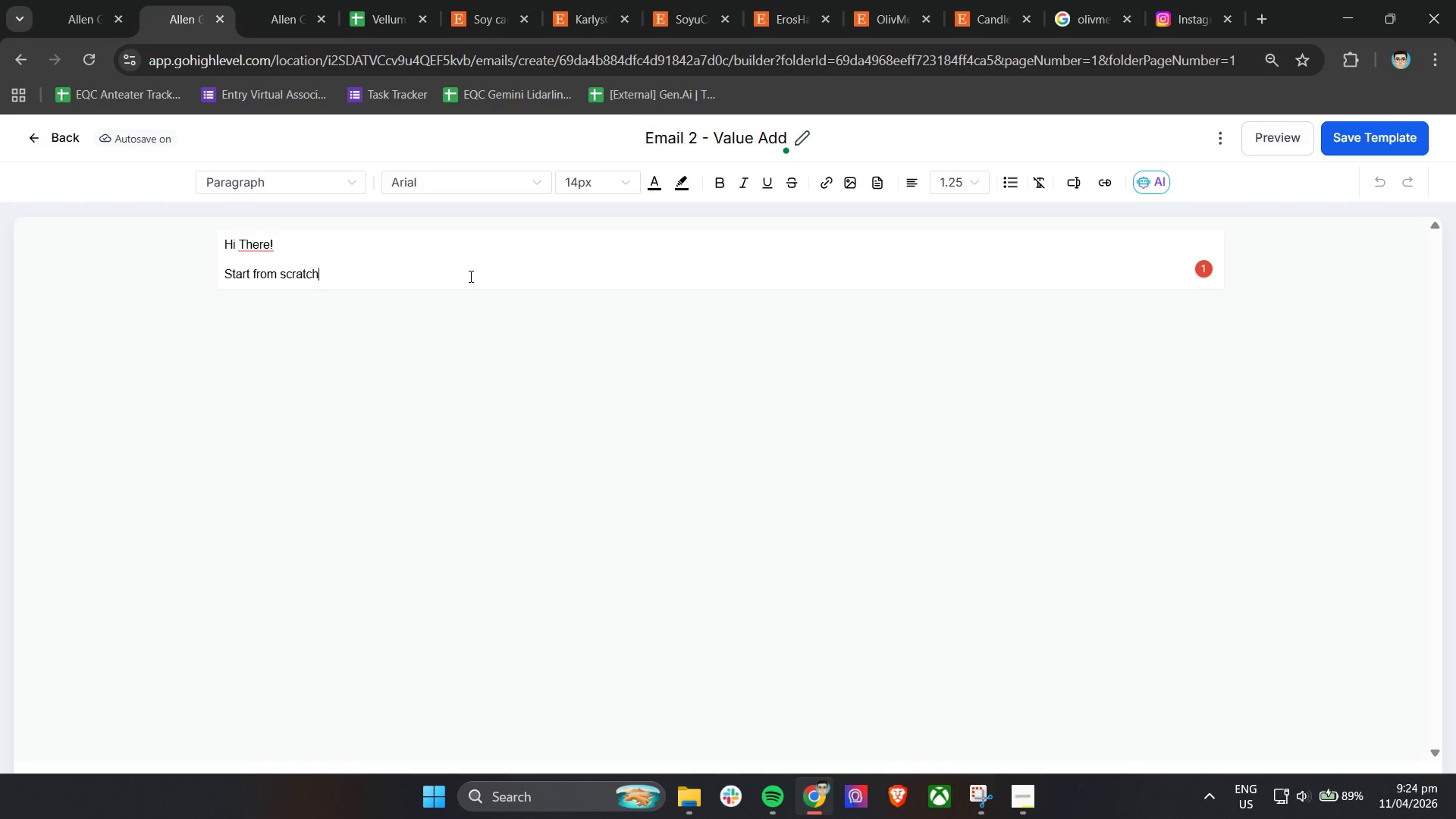 
key(Control+A)
 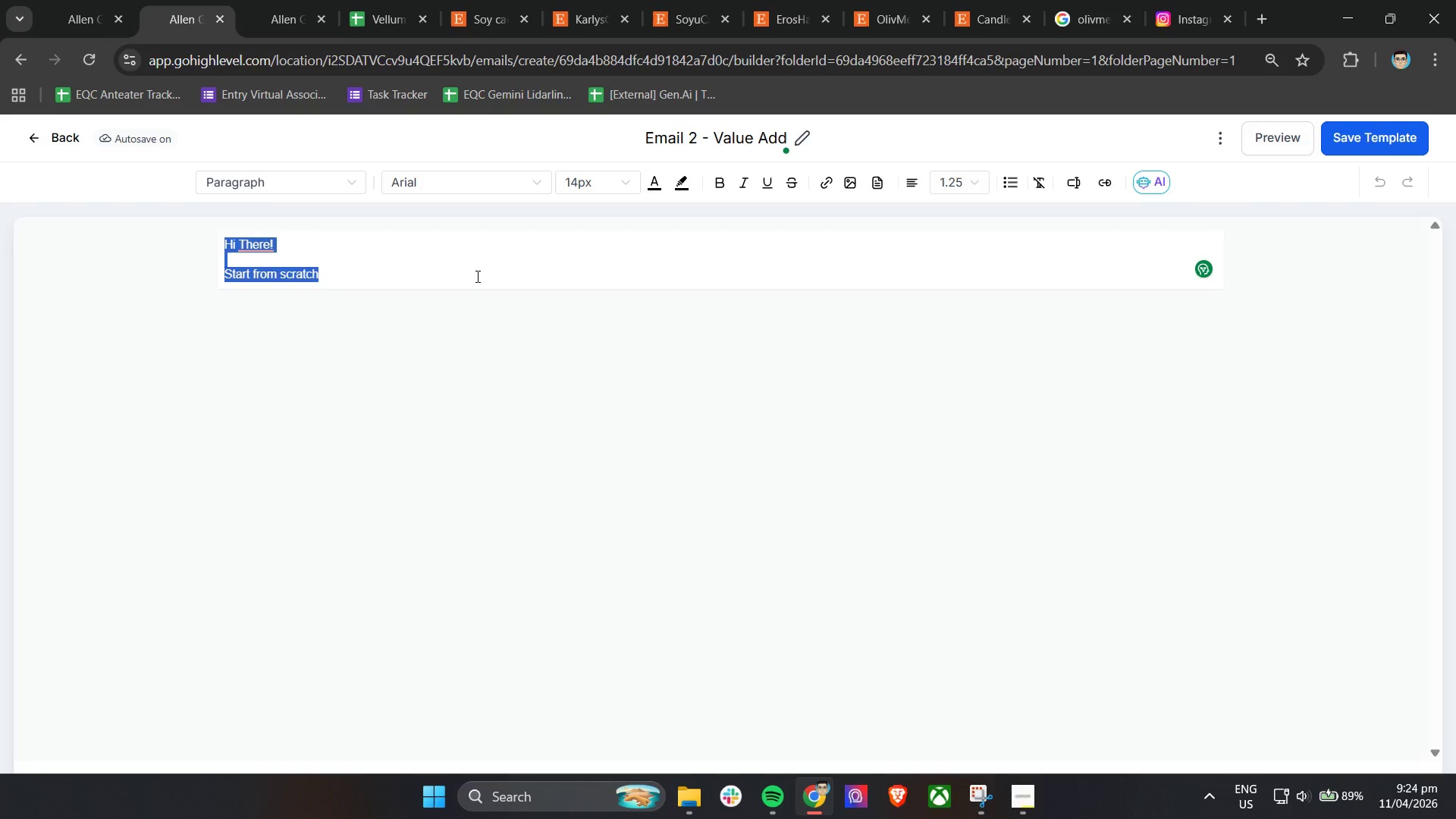 
key(Backspace)
type(Subject)
 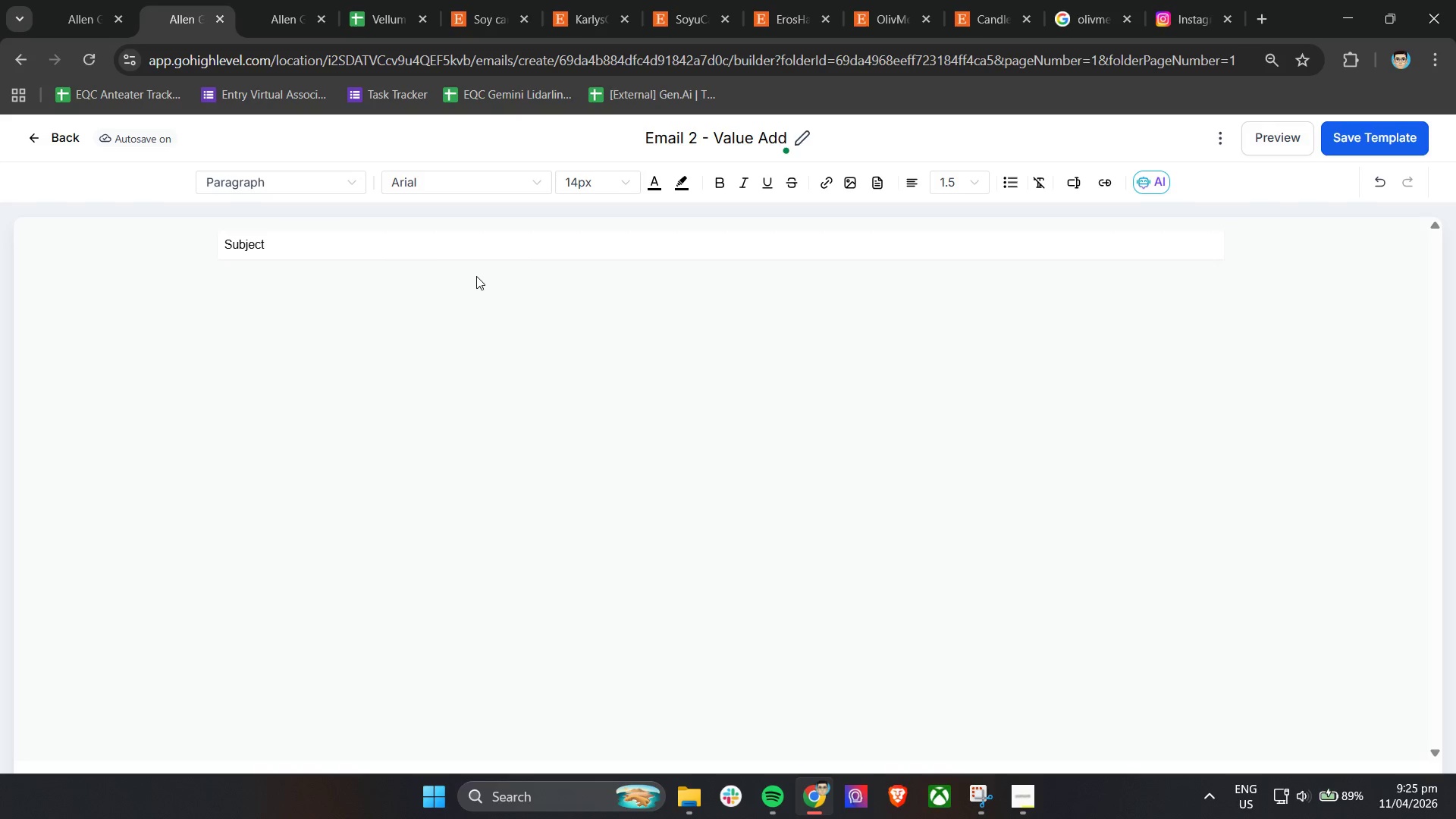 
wait(26.03)
 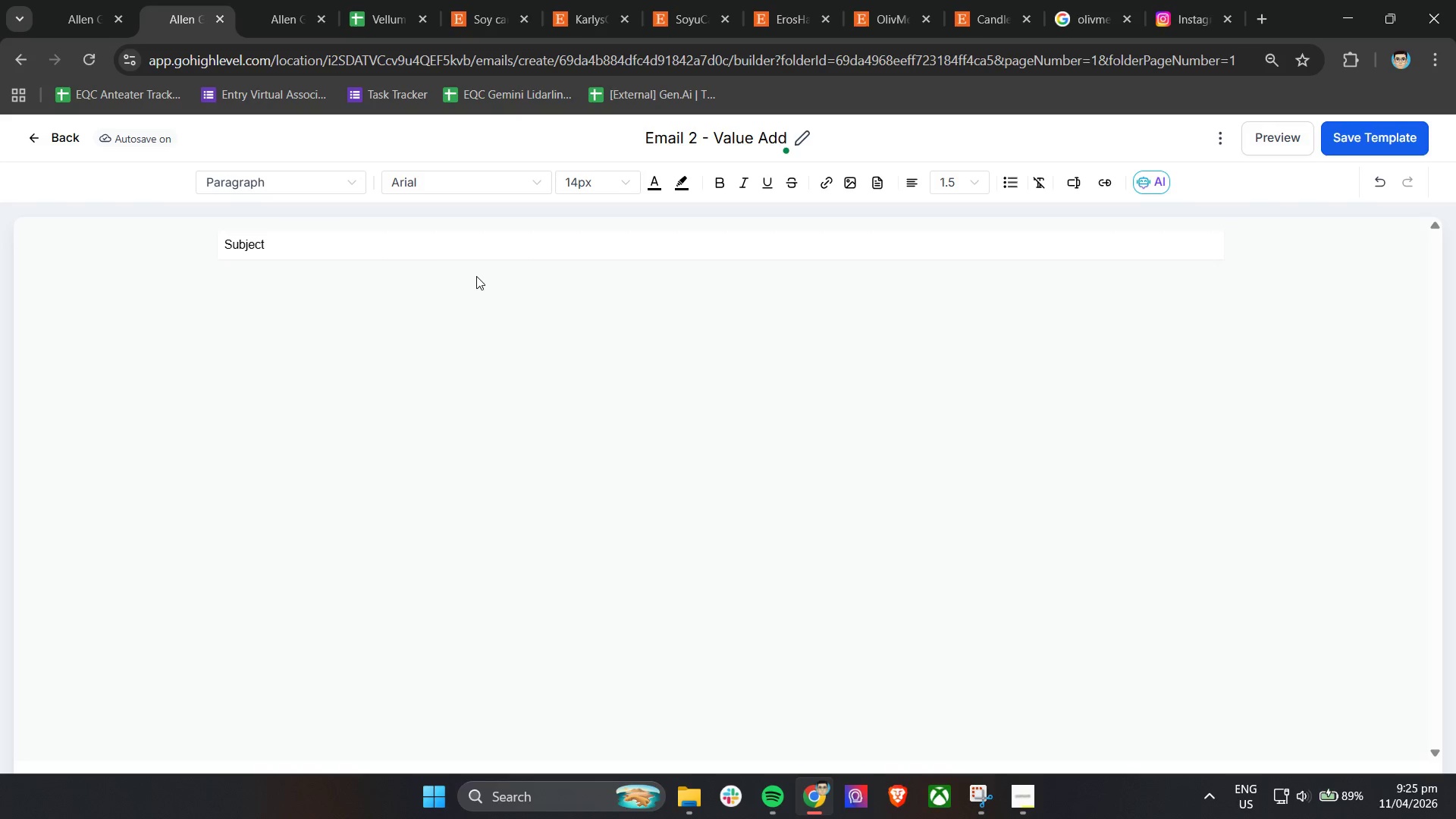 
key(Shift+ShiftLeft)
 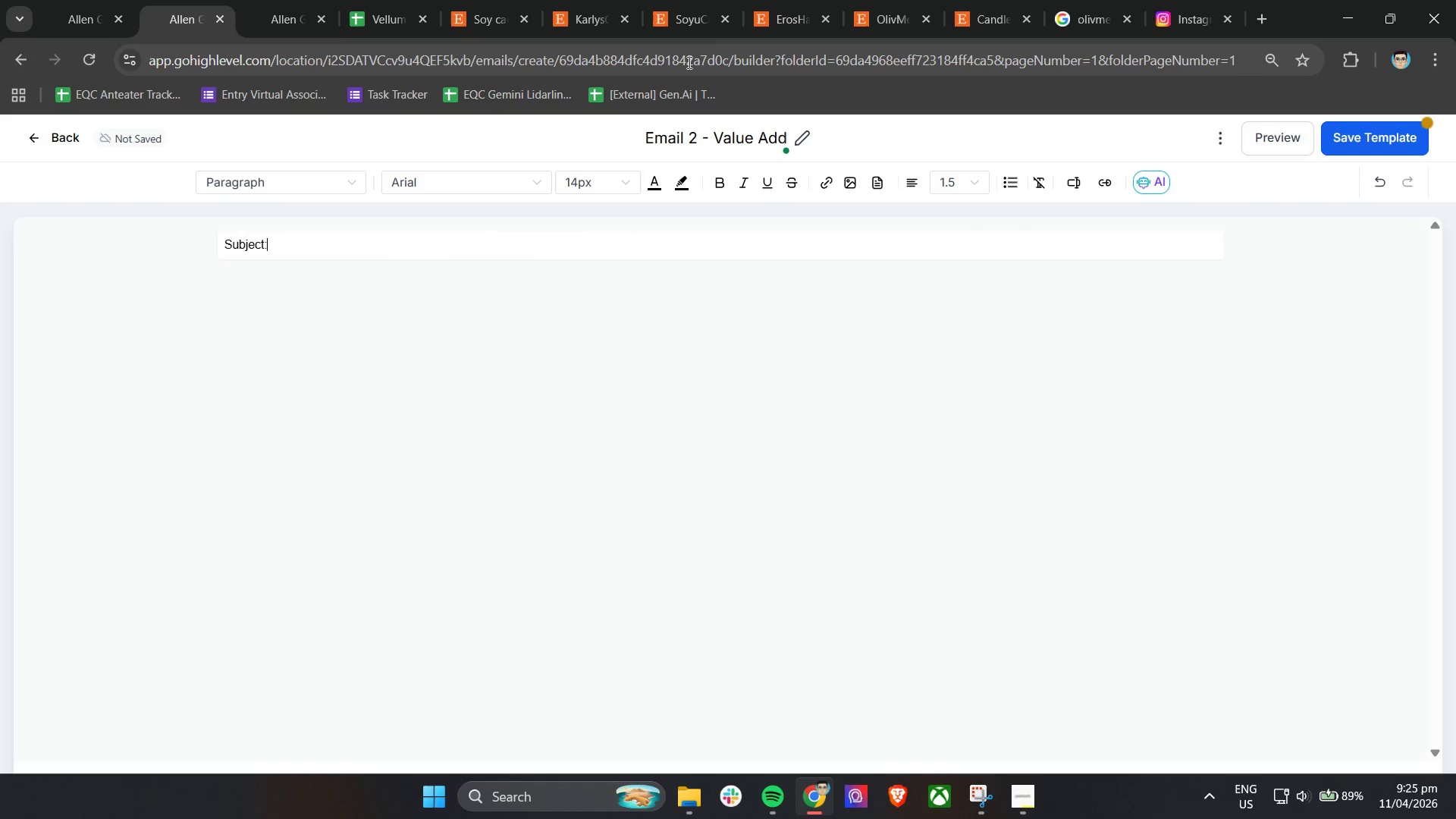 
key(Shift+Semicolon)
 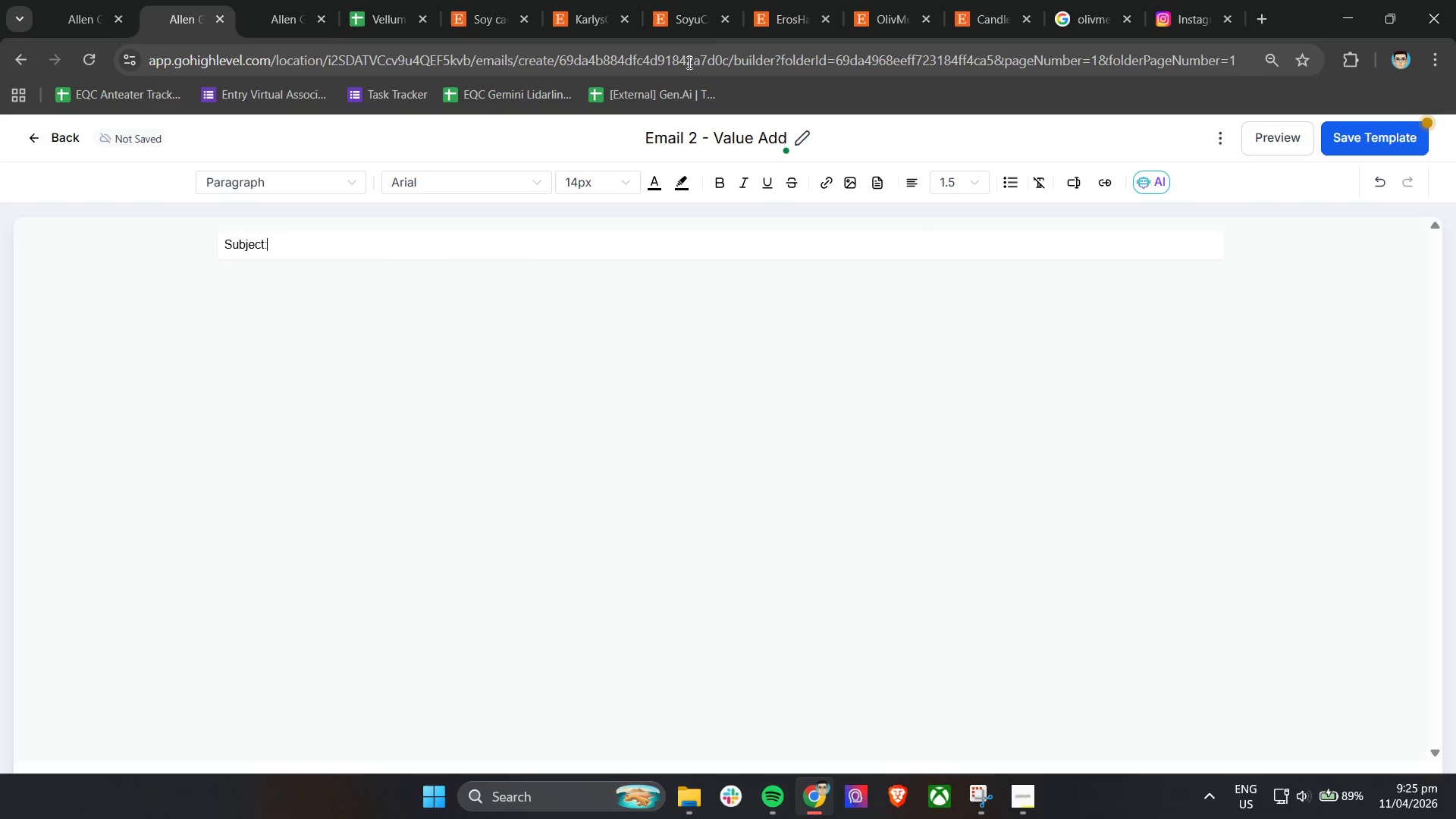 
key(Space)
 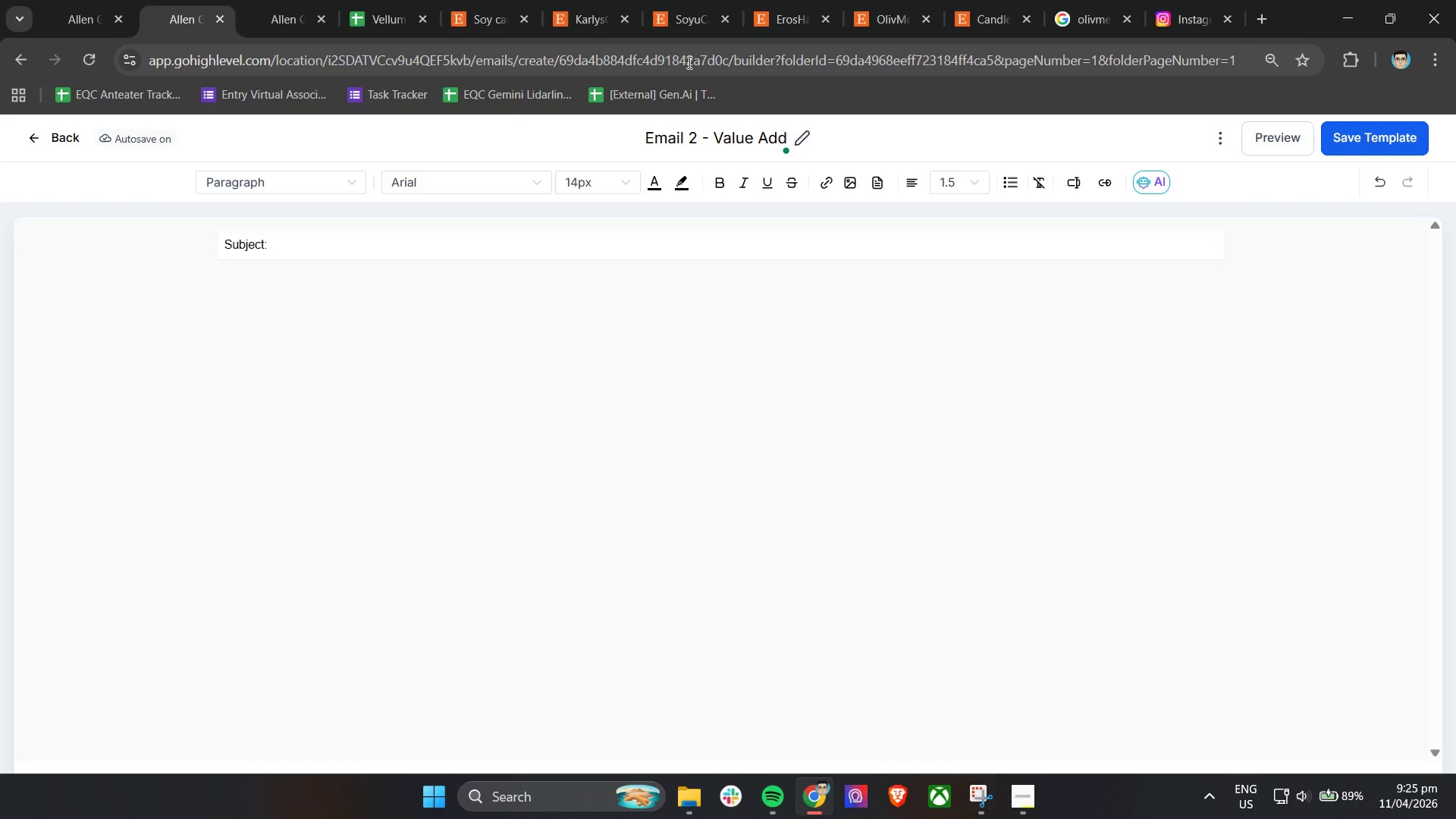 
wait(18.5)
 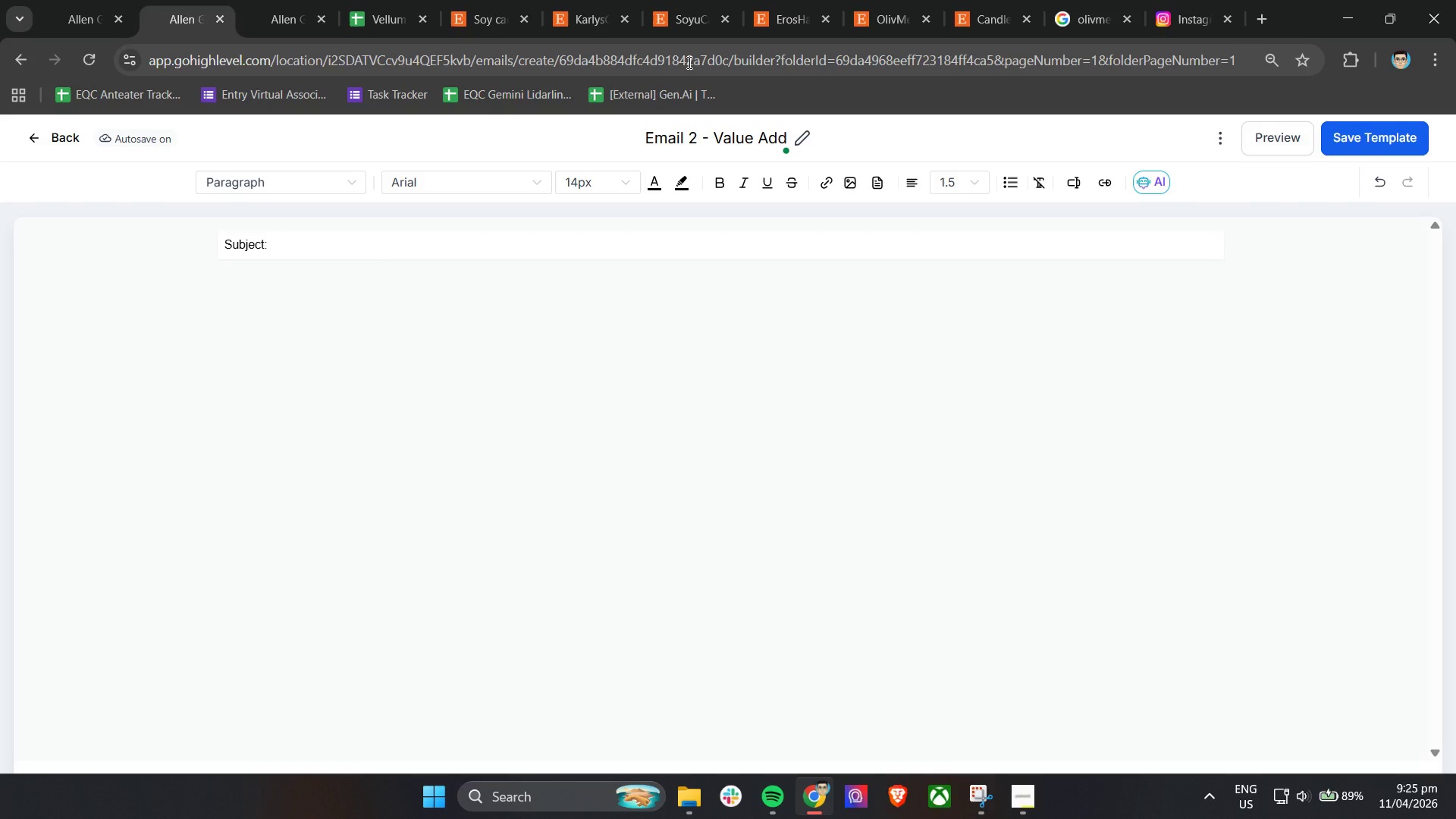 
type(qu)
key(Backspace)
key(Backspace)
 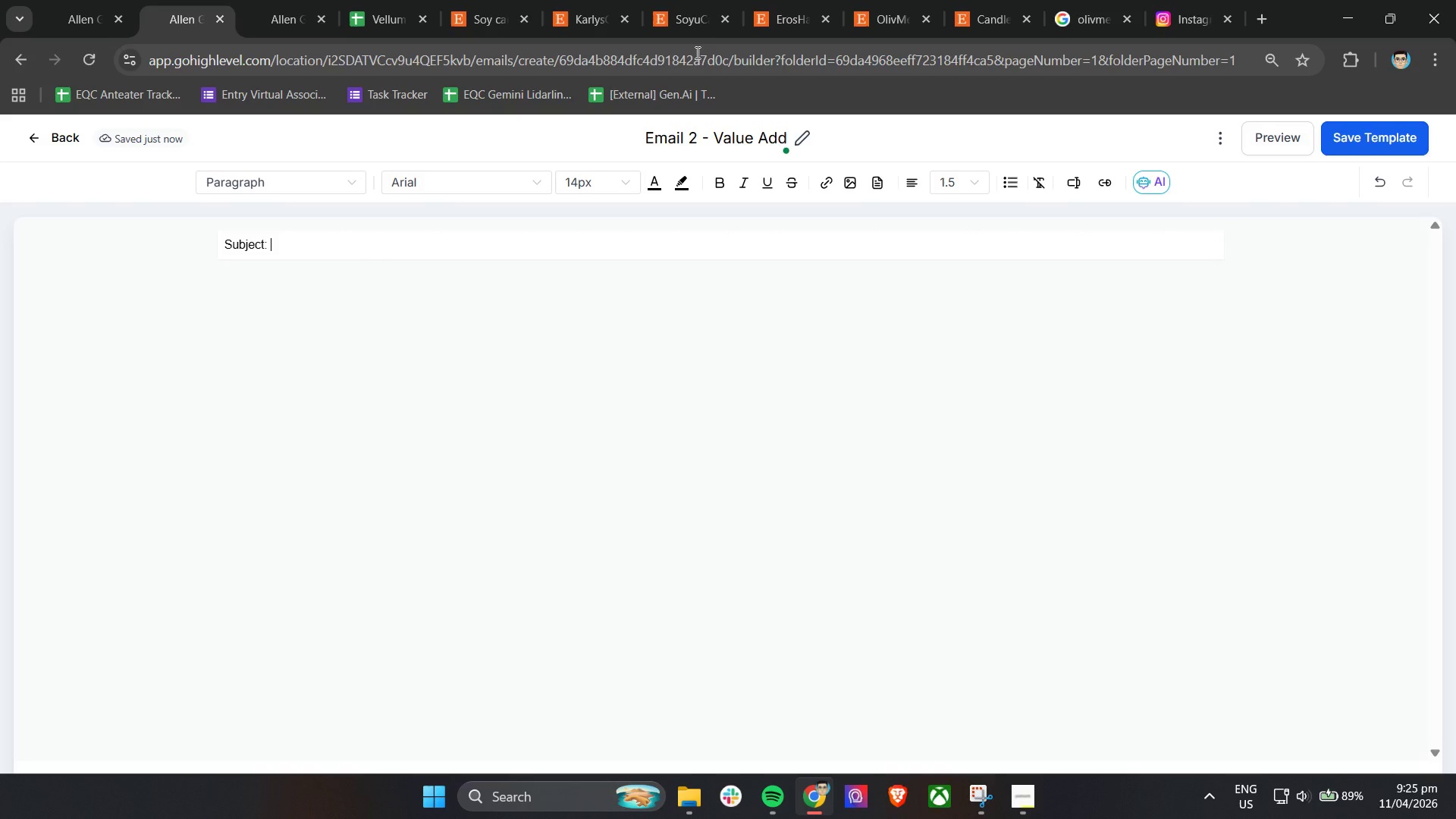 
wait(14.72)
 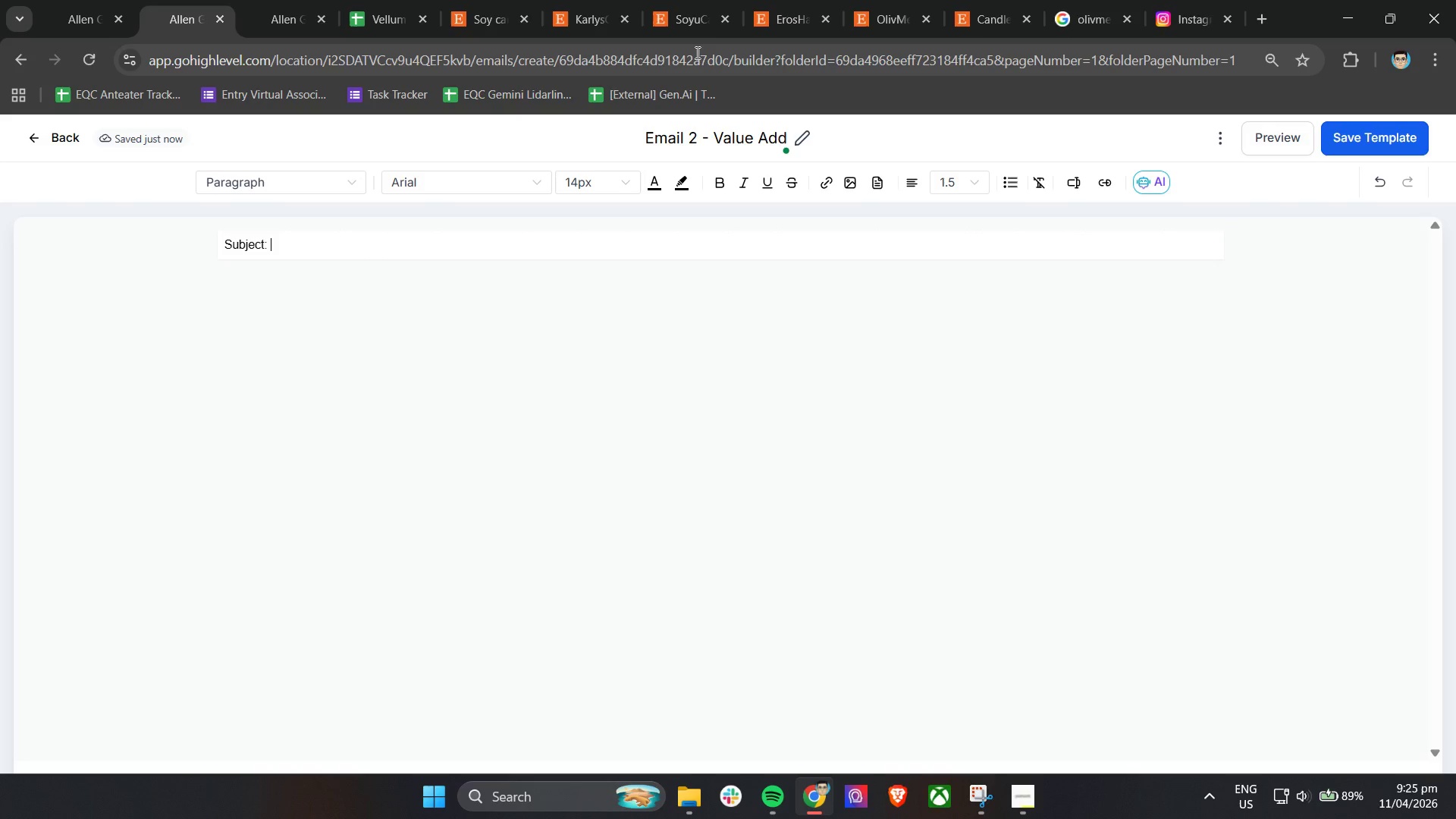 
type(QUi)
key(Backspace)
key(Backspace)
type(uick follow up o)
key(Backspace)
key(Backspace)
key(Backspace)
key(Backspace)
key(Backspace)
type(-up on this)
 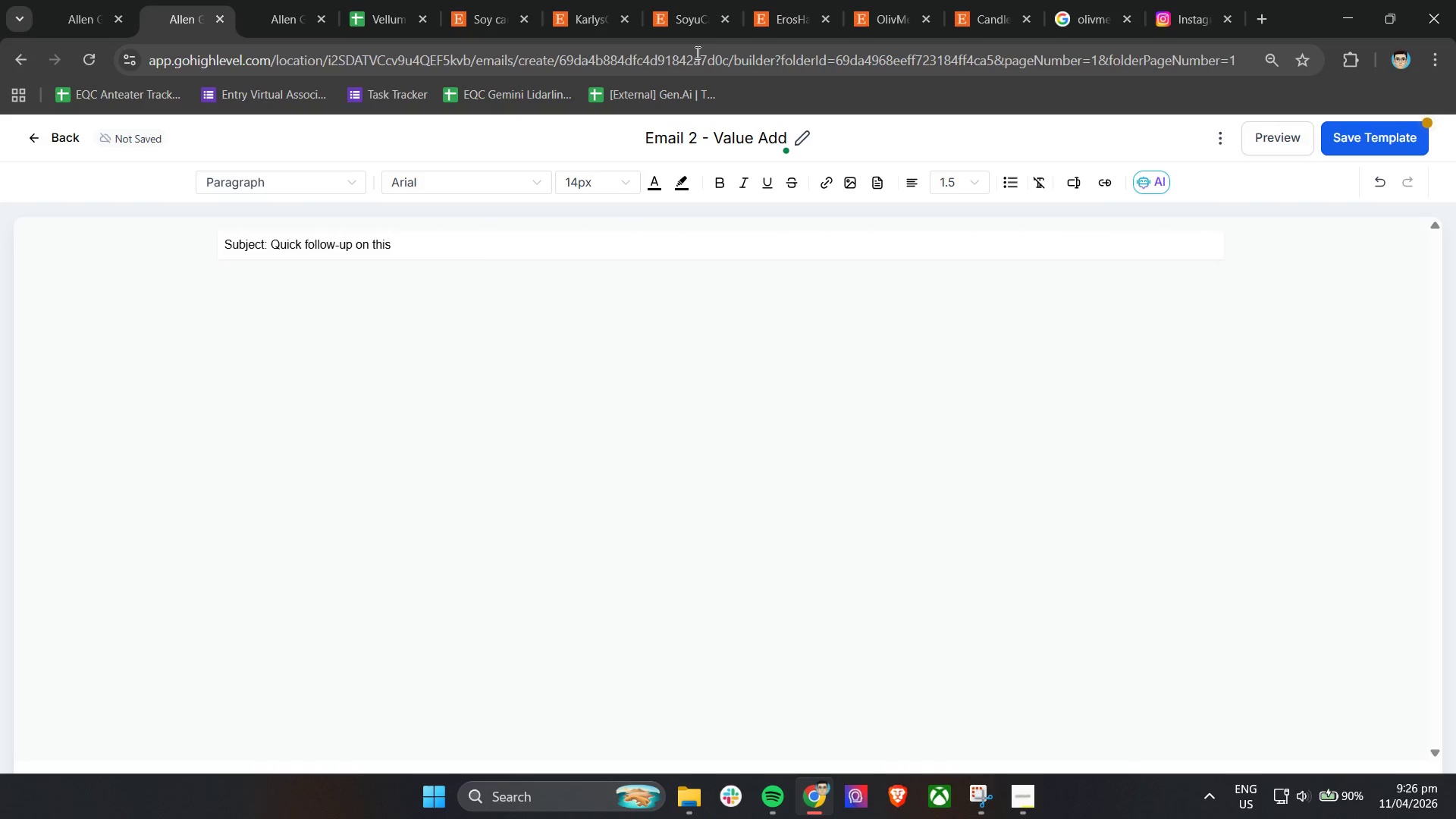 
wait(8.0)
 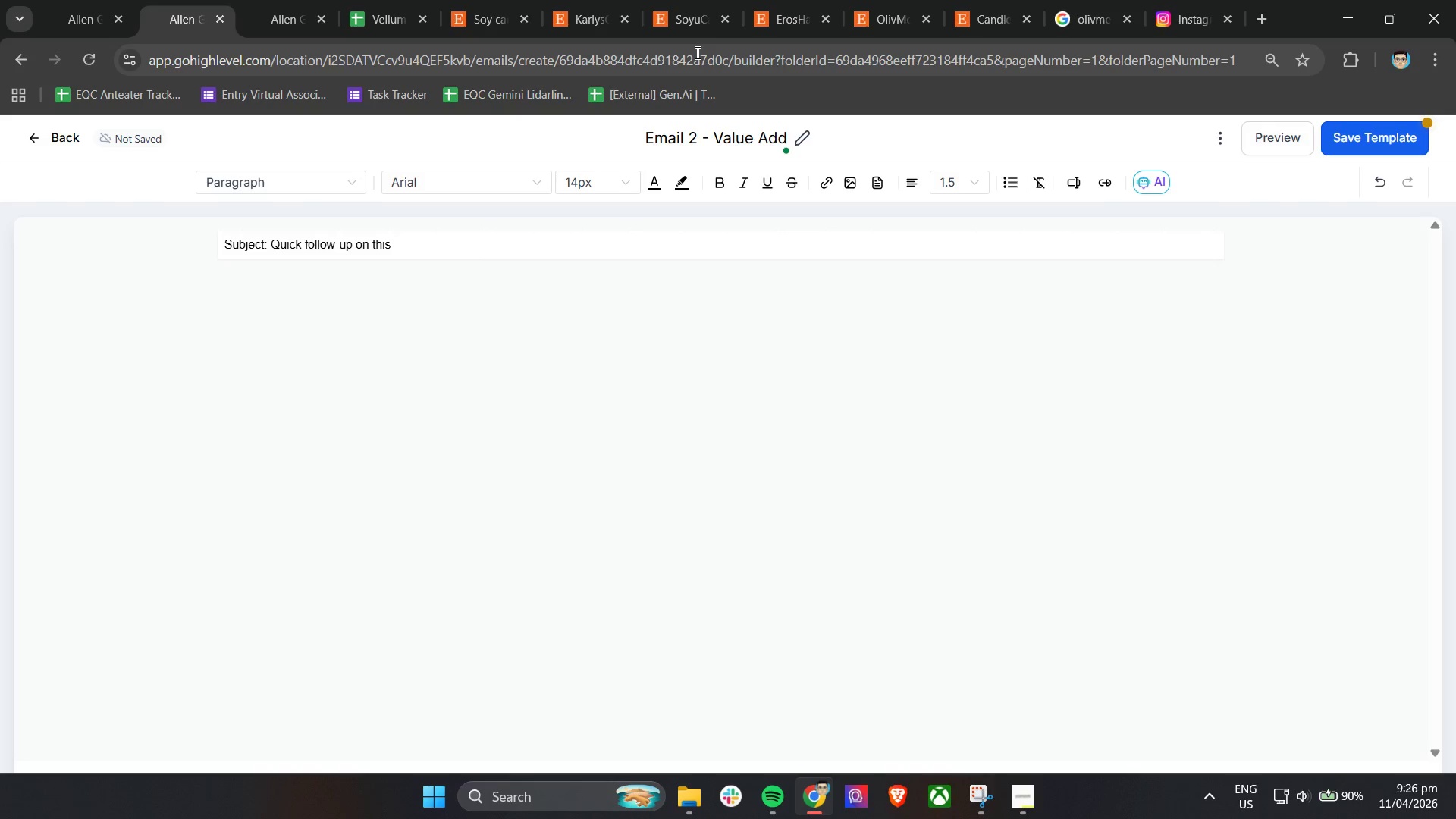 
key(Enter)
 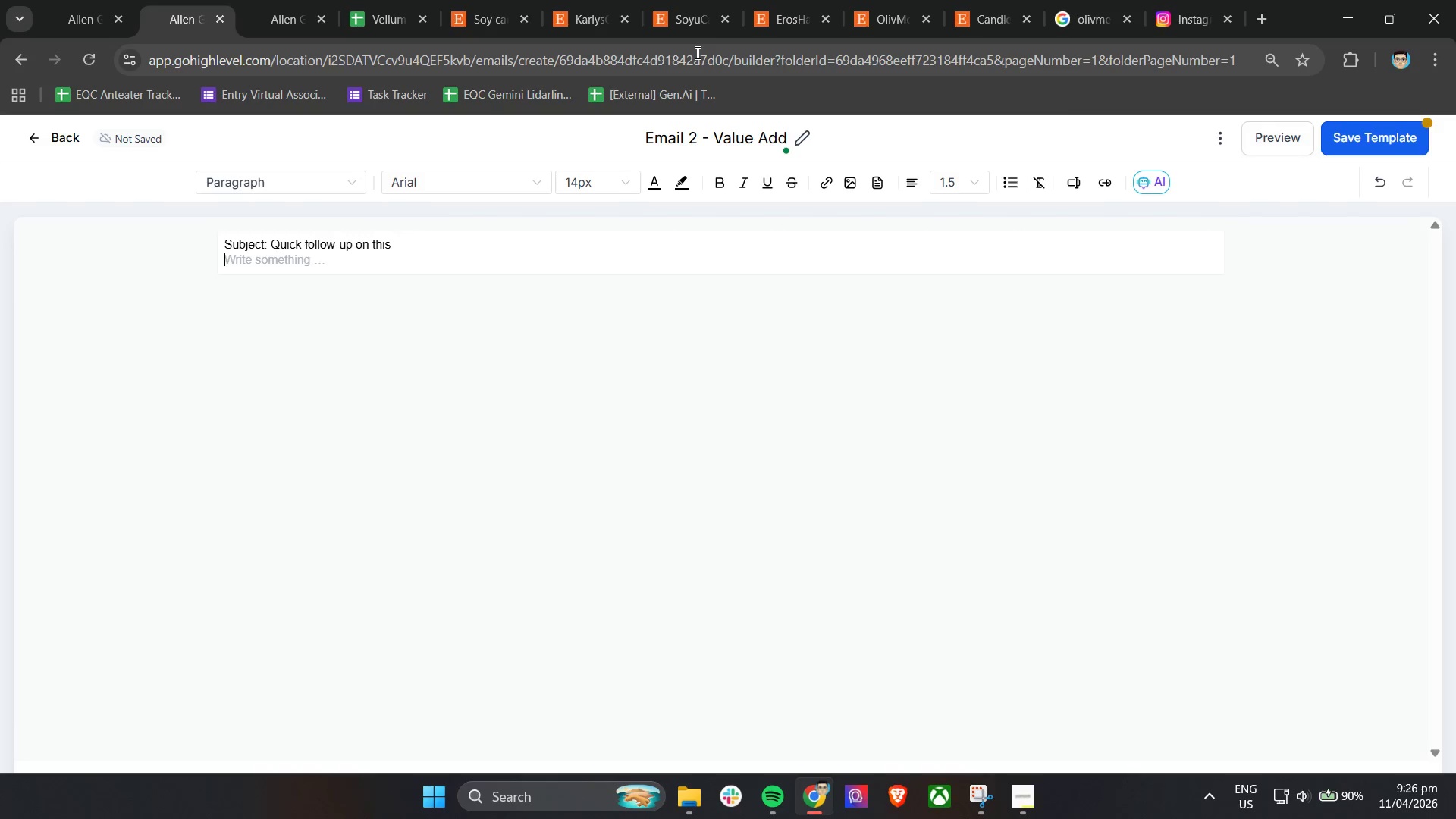 
key(Enter)
 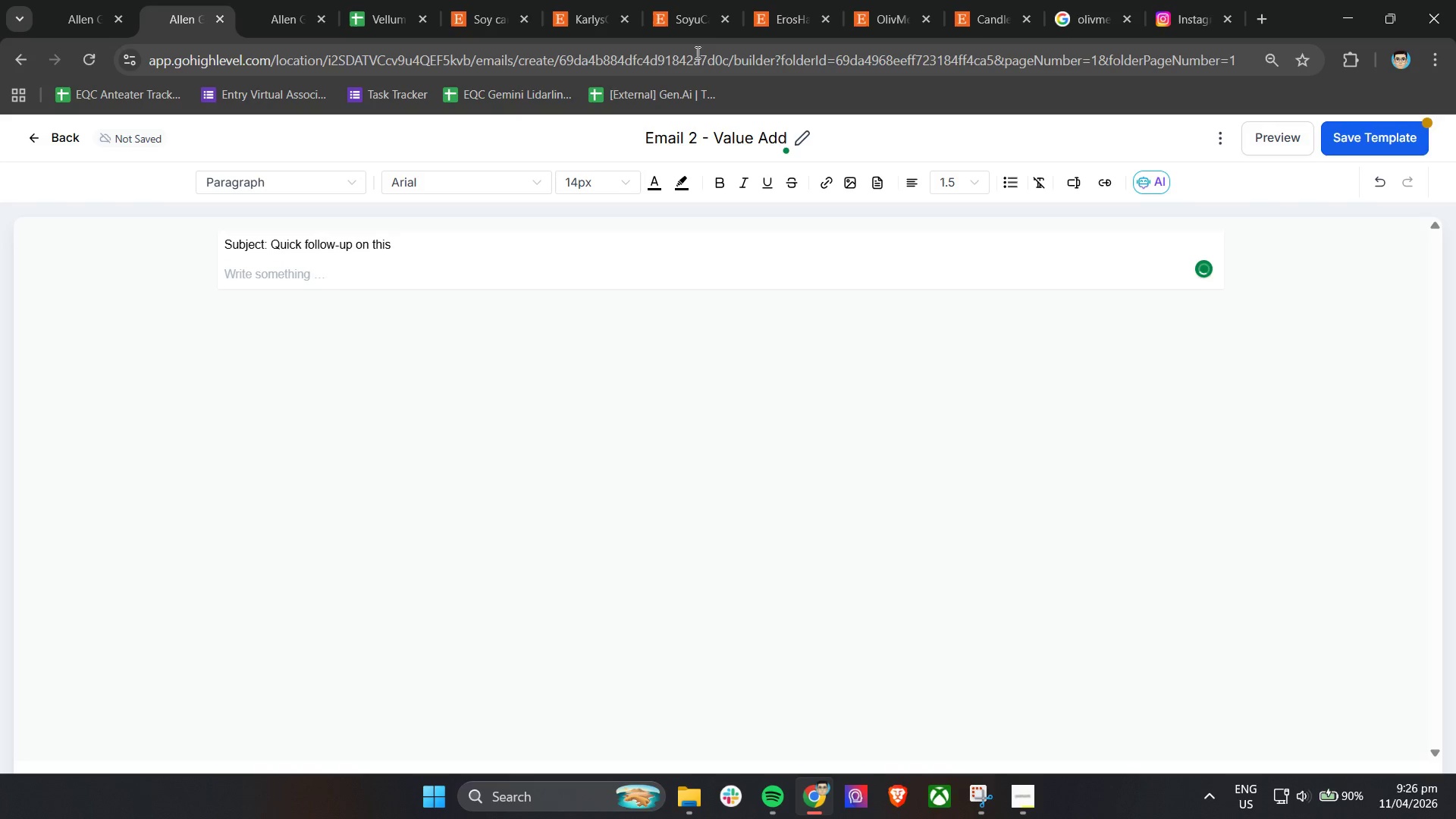 
key(Backspace)
 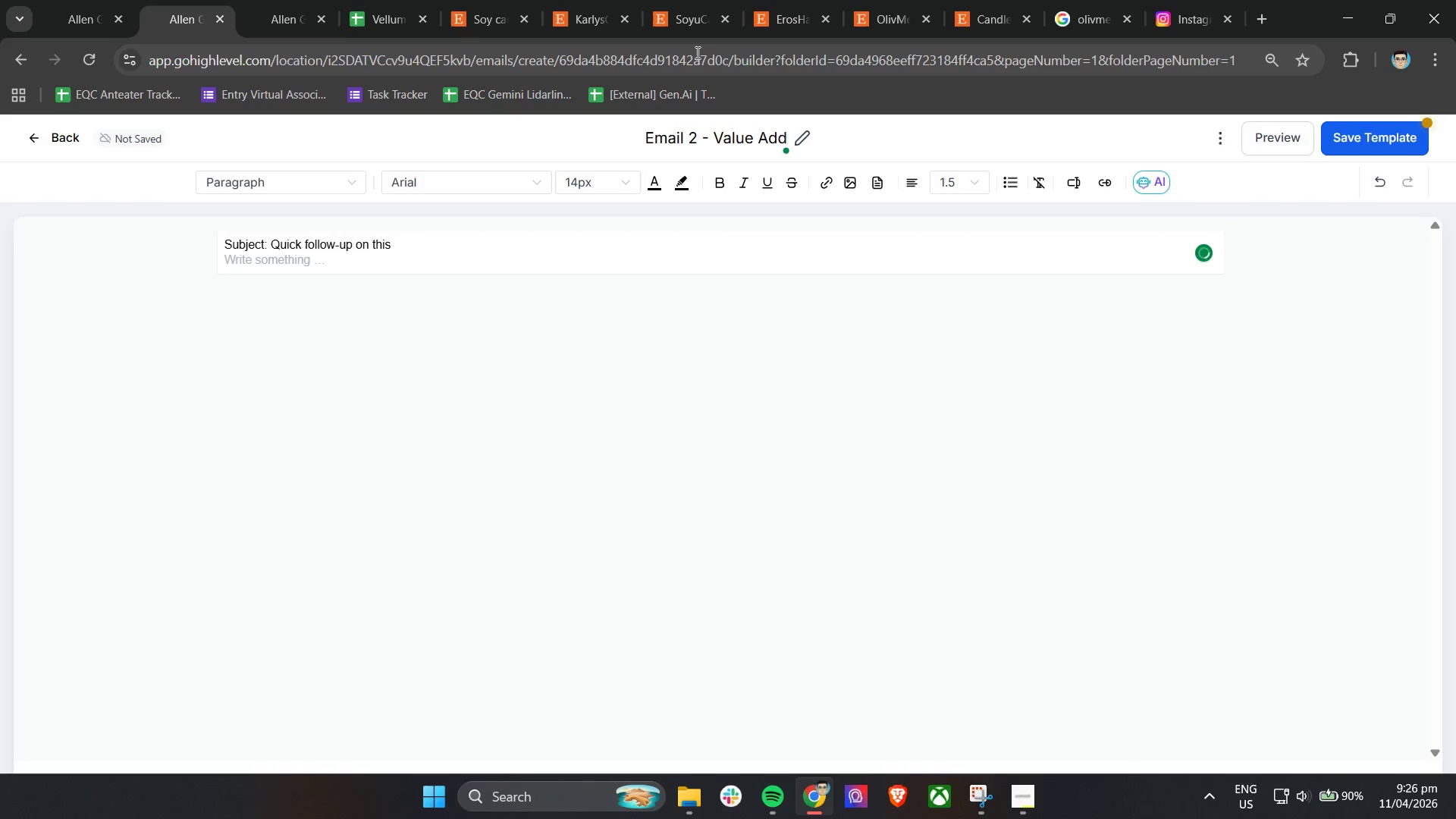 
key(Enter)
 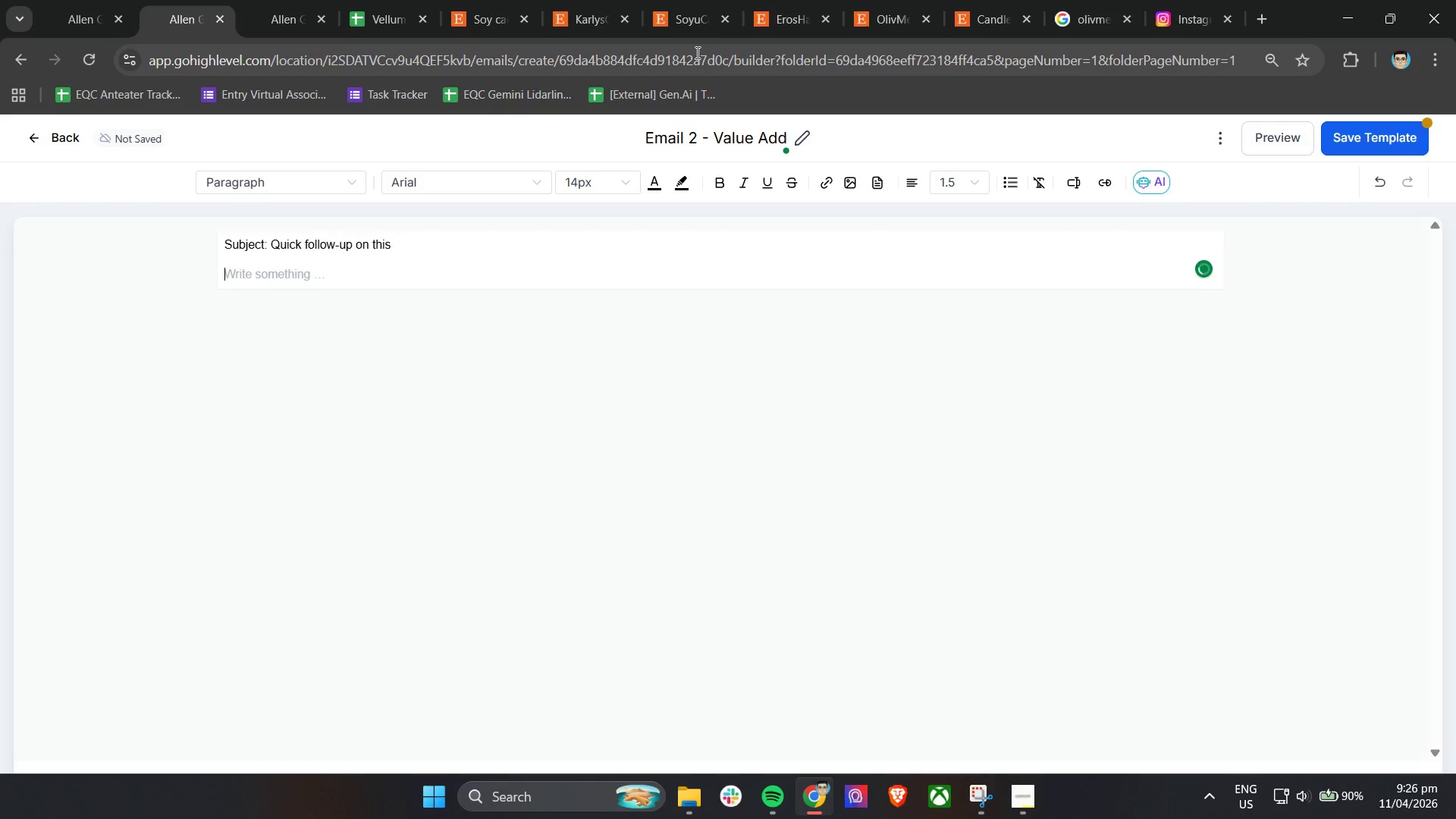 
key(Enter)
 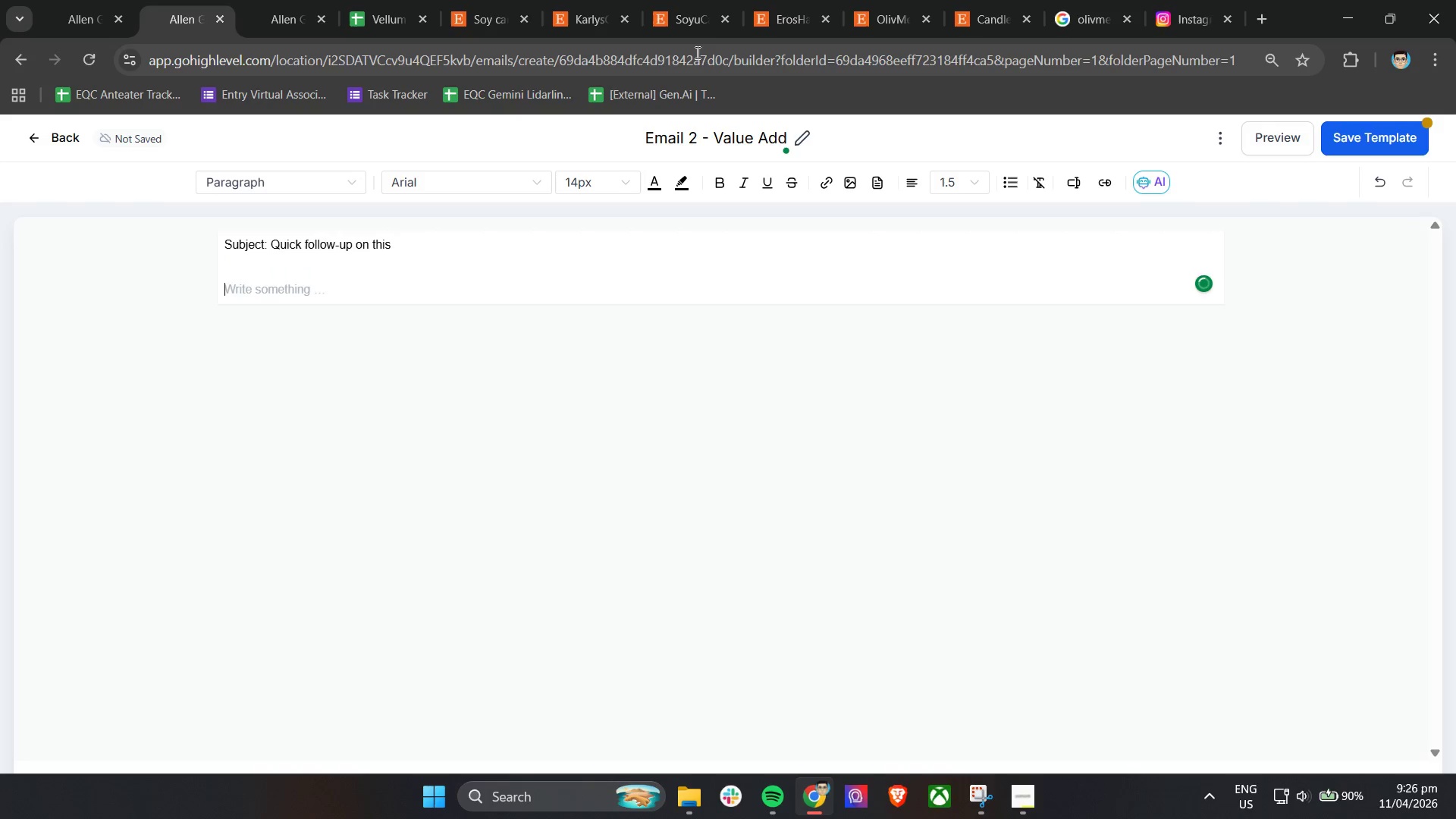 
key(Enter)
 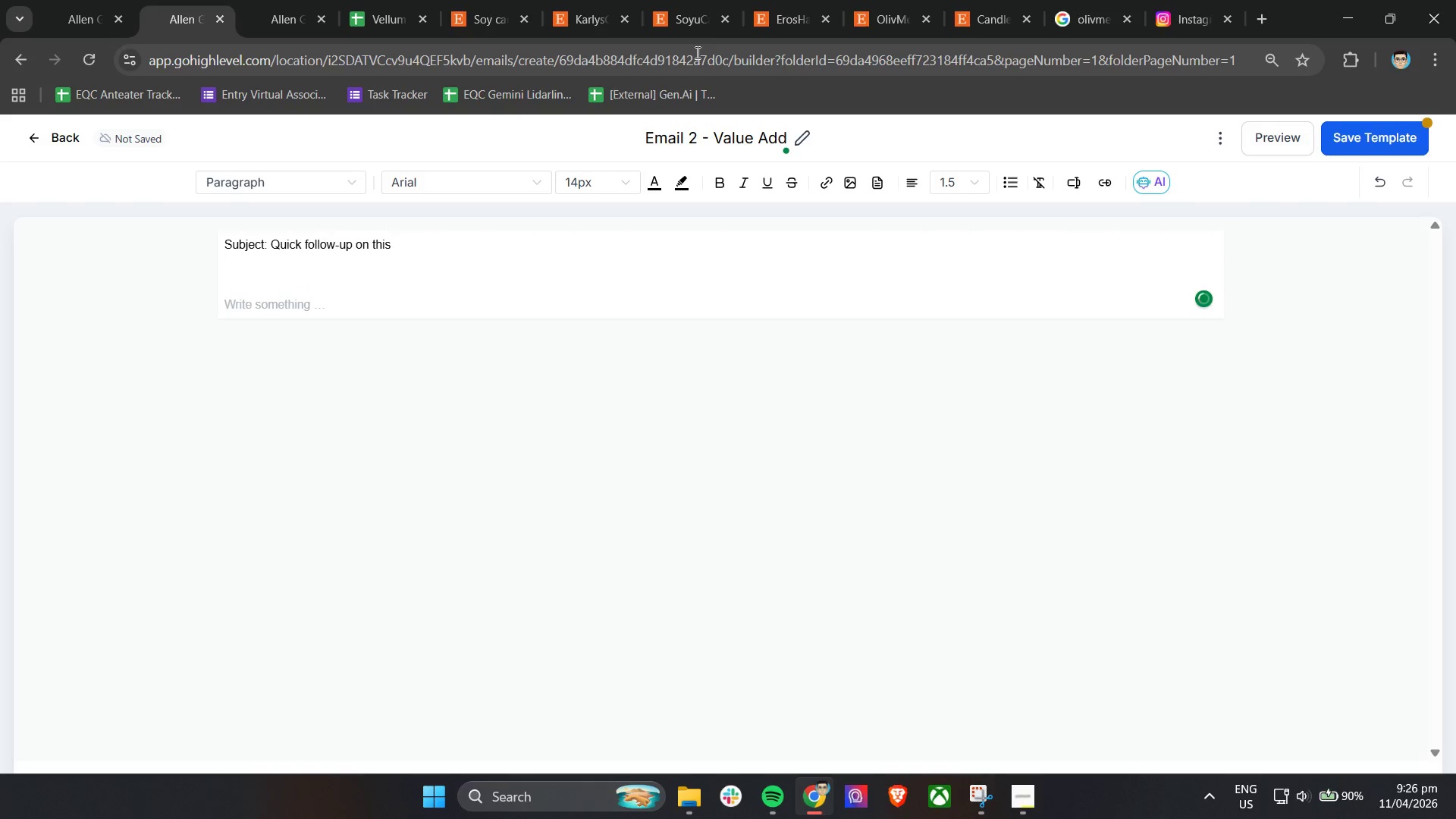 
type(Hi )
 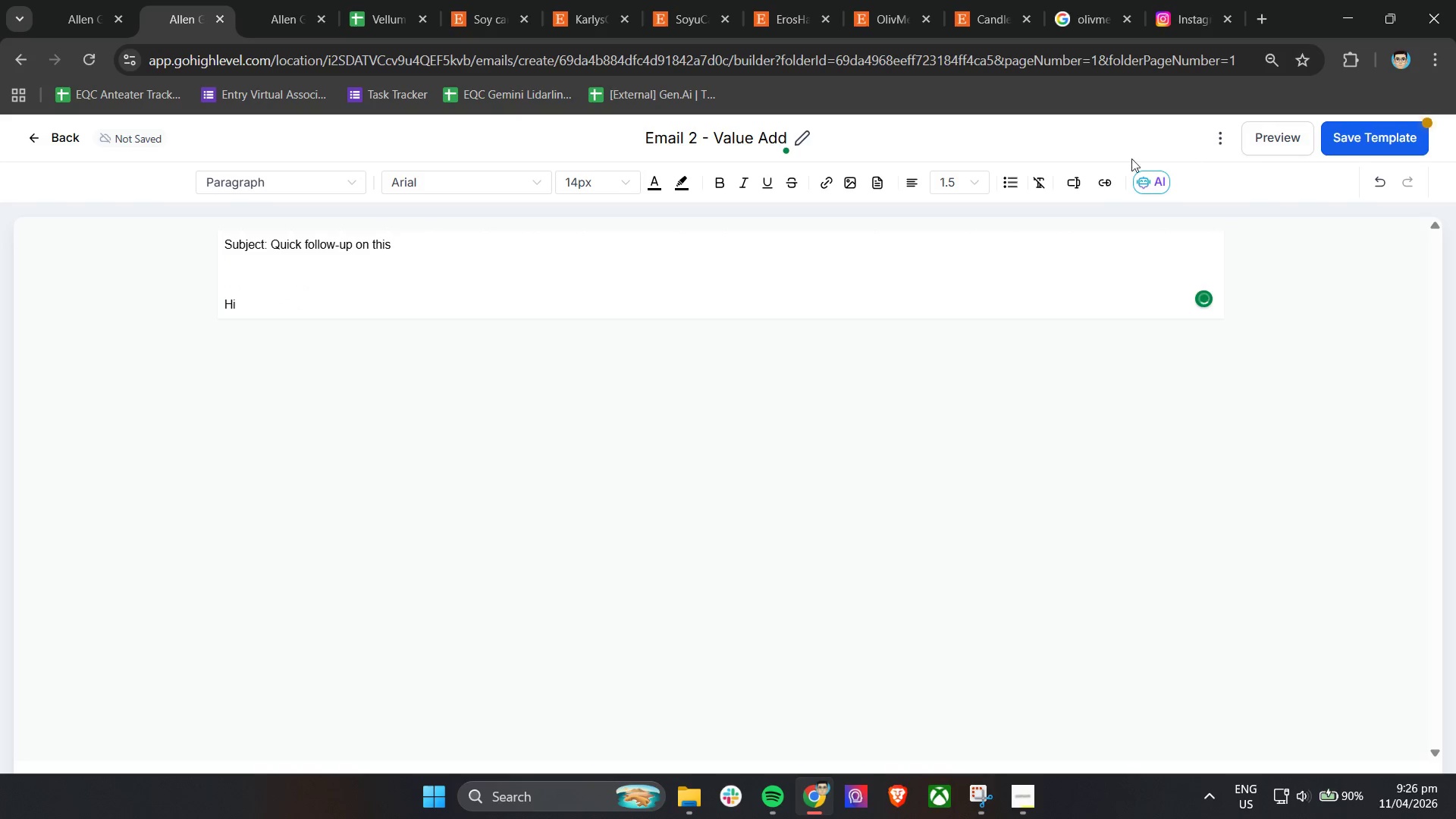 
left_click([1069, 179])
 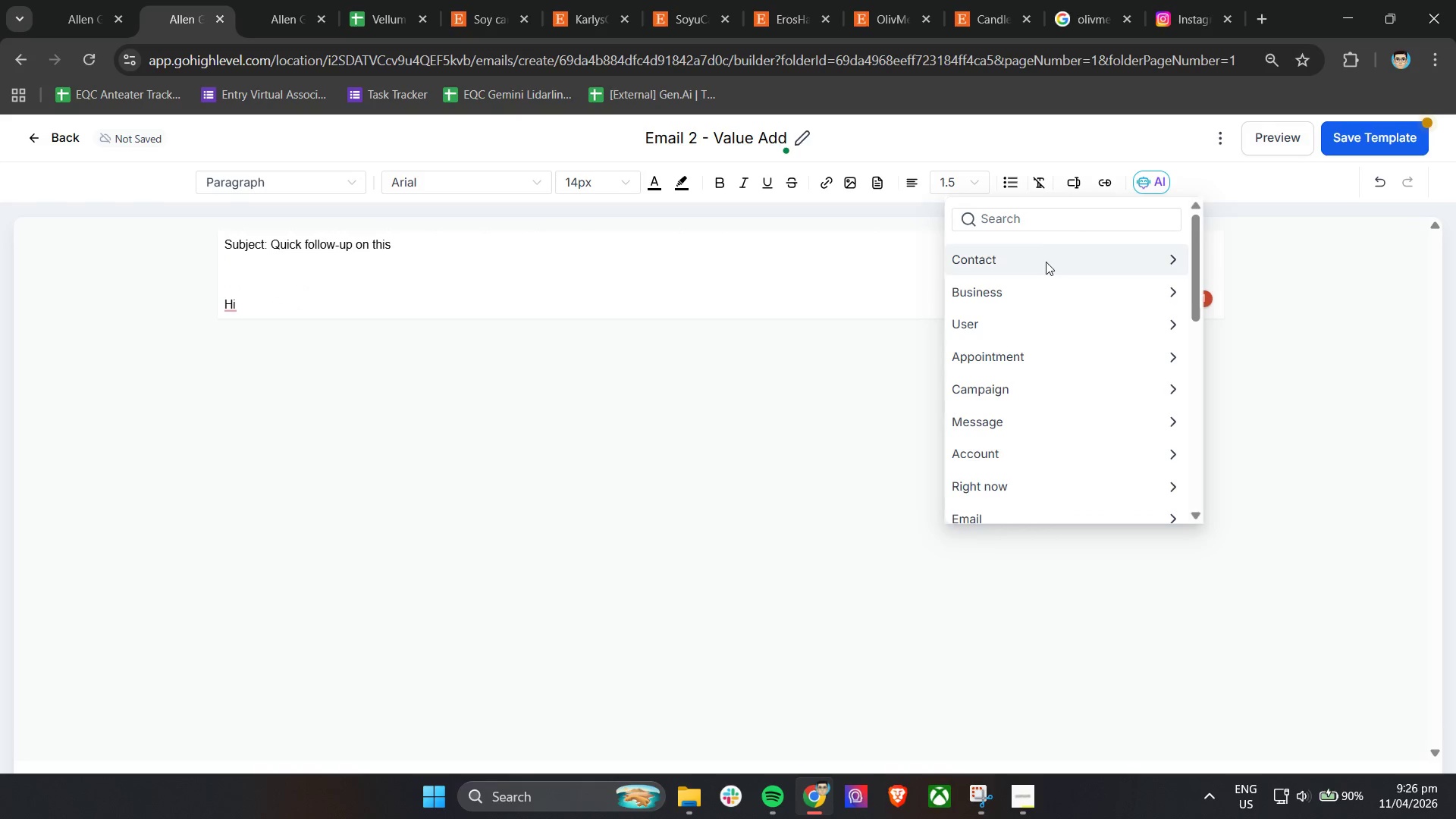 
left_click([1044, 264])
 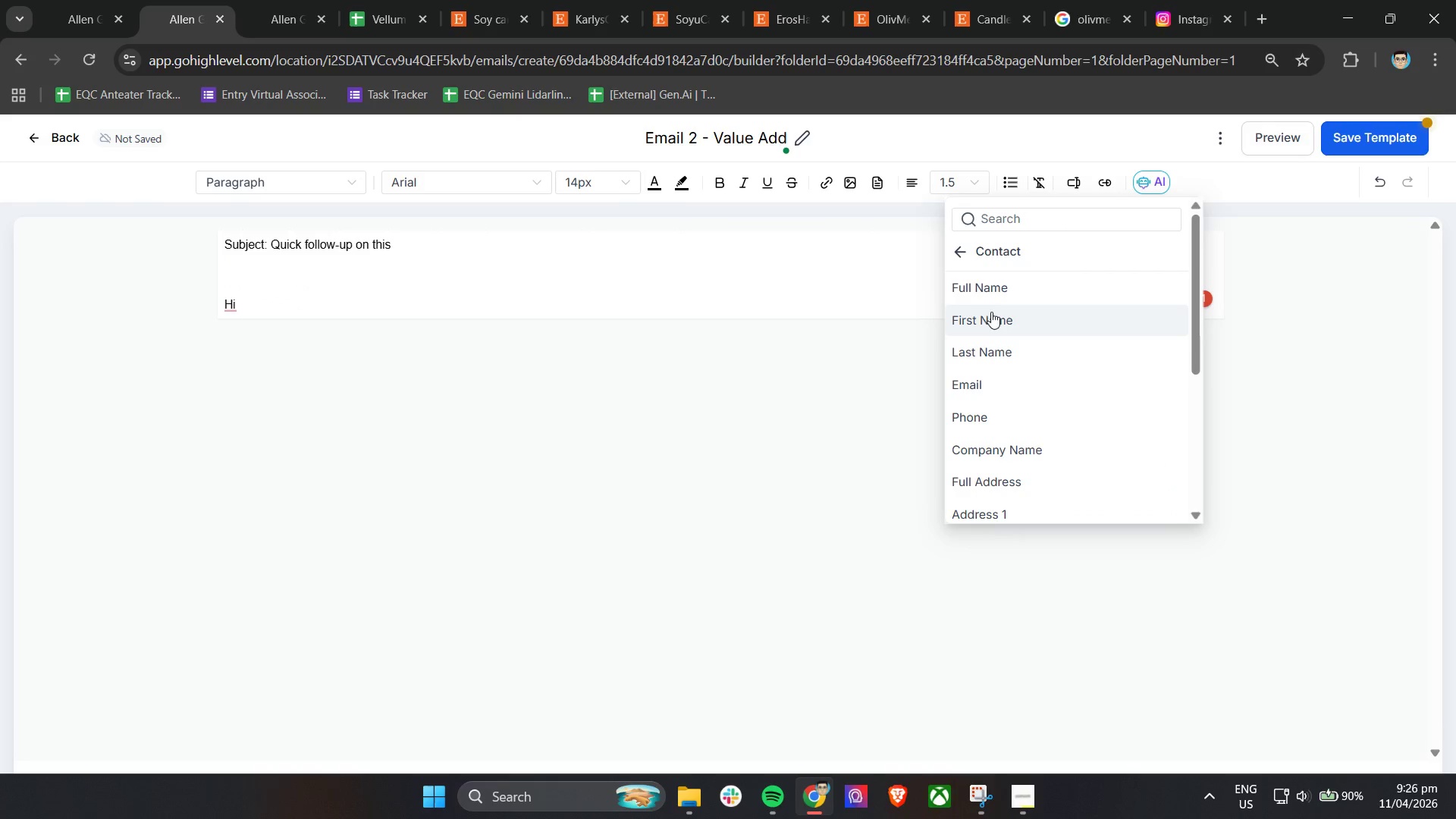 
left_click([991, 315])
 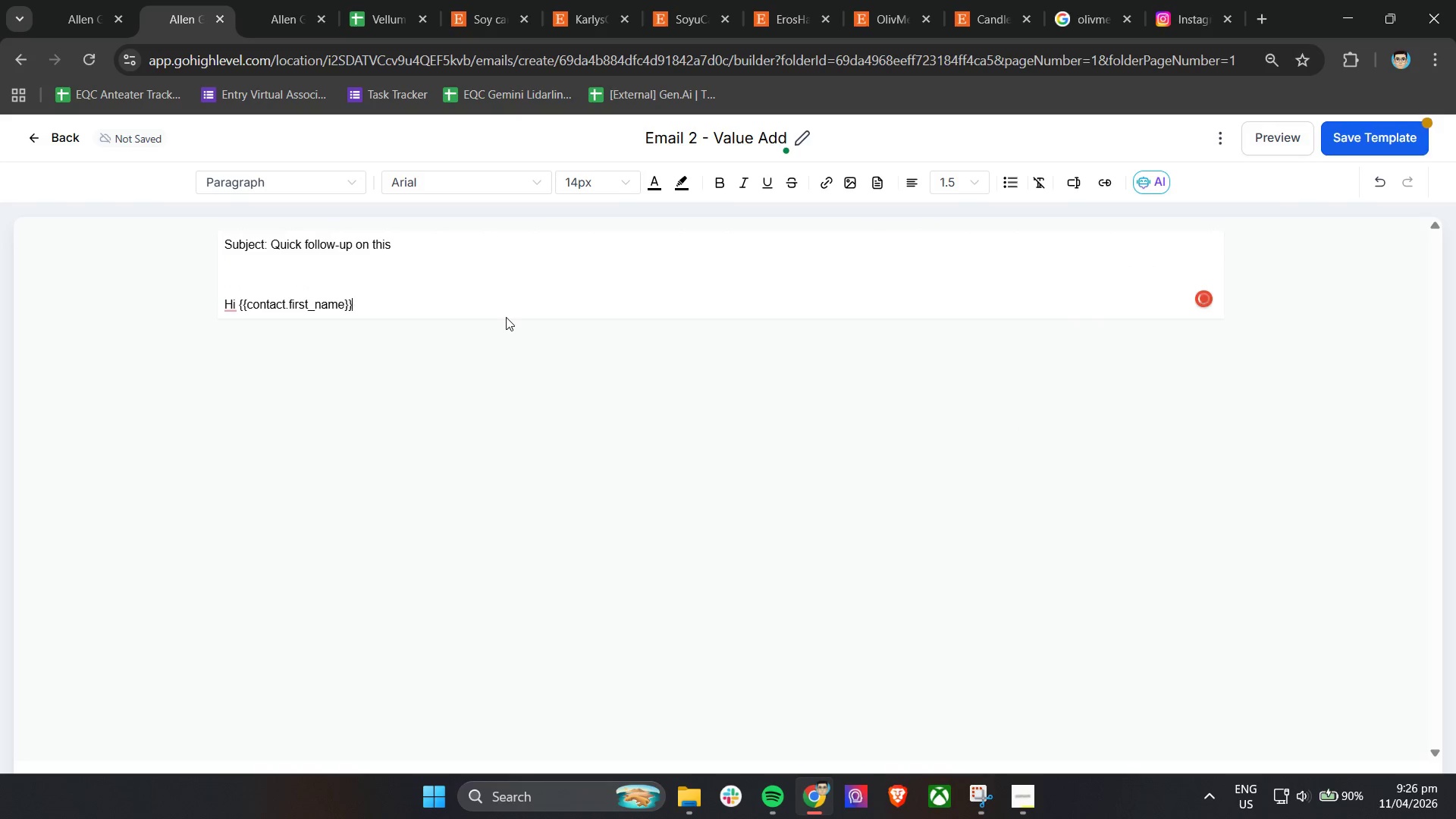 
key(Comma)
 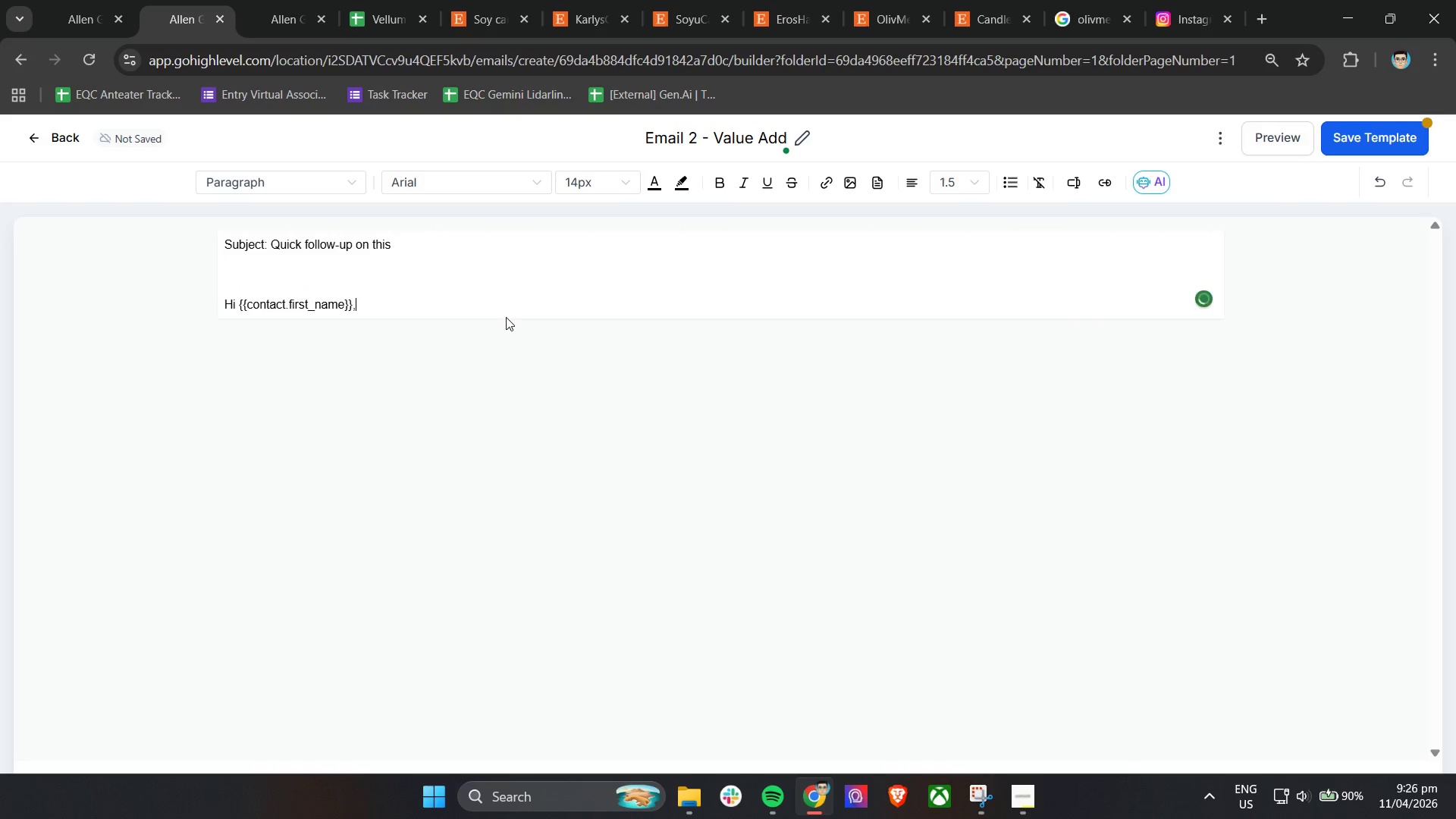 
key(Enter)
 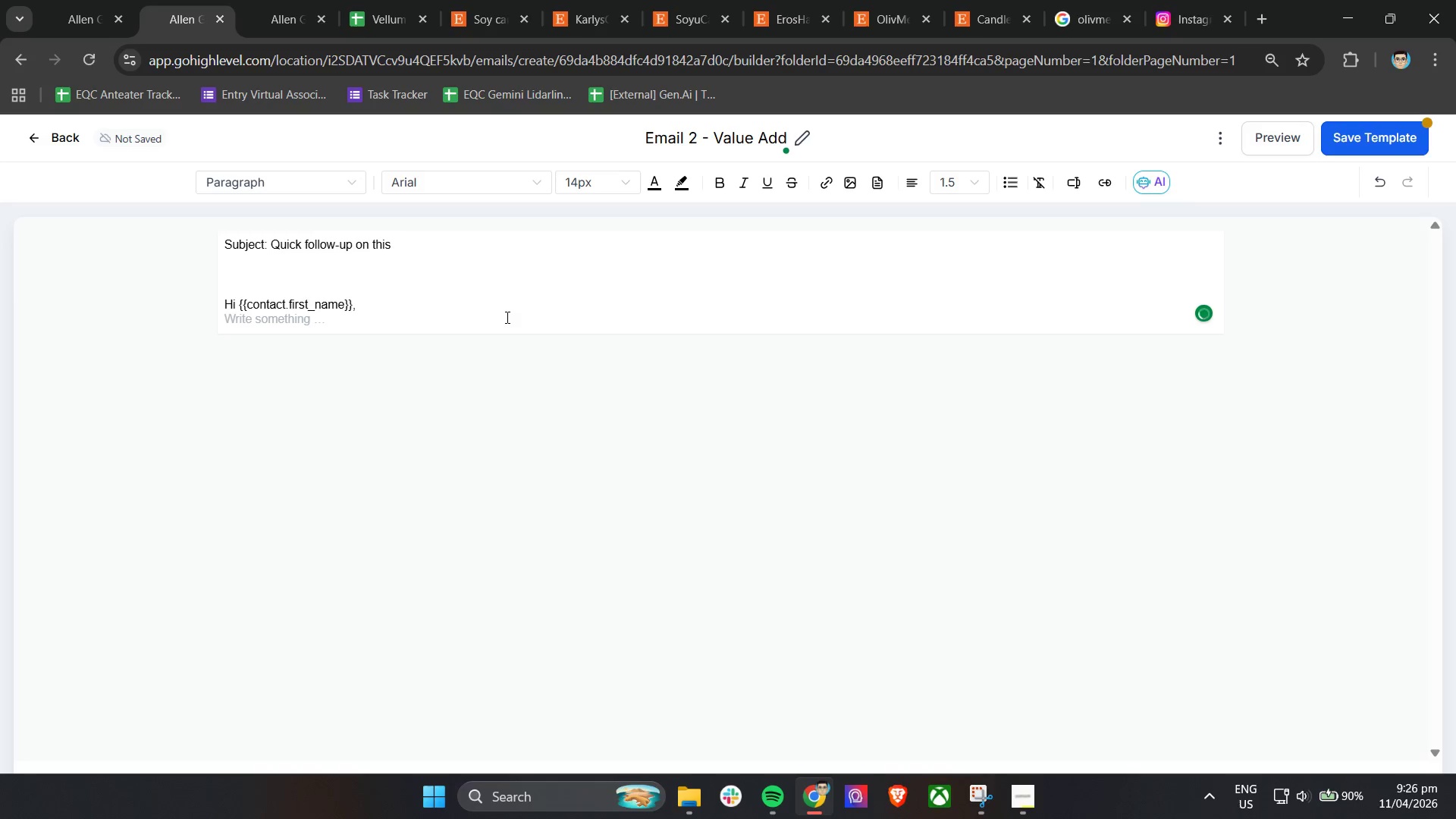 
key(Enter)
 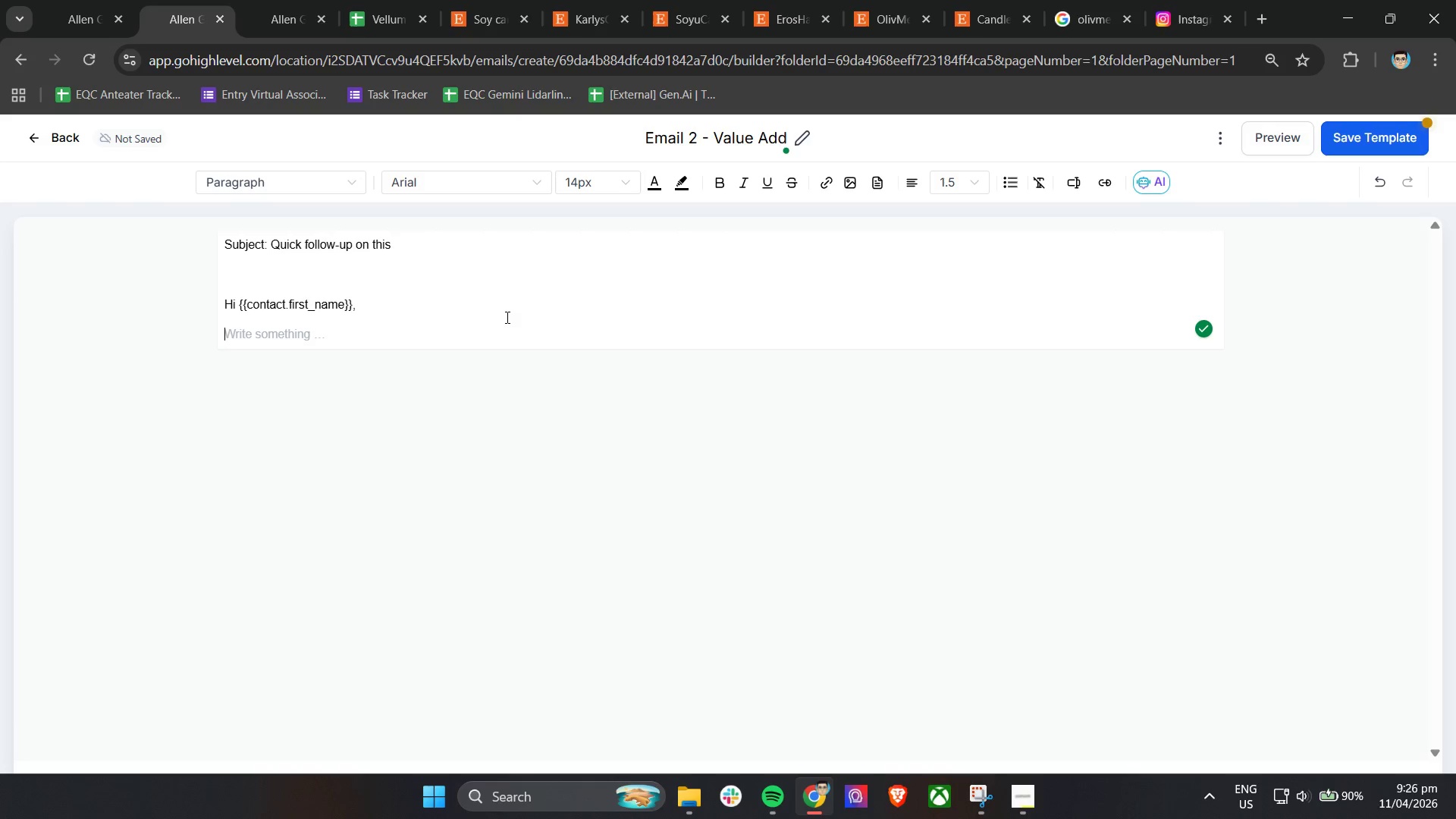 
type(Just wantr)
key(Backspace)
type(d to follow )
key(Backspace)
type(-up - I've)
 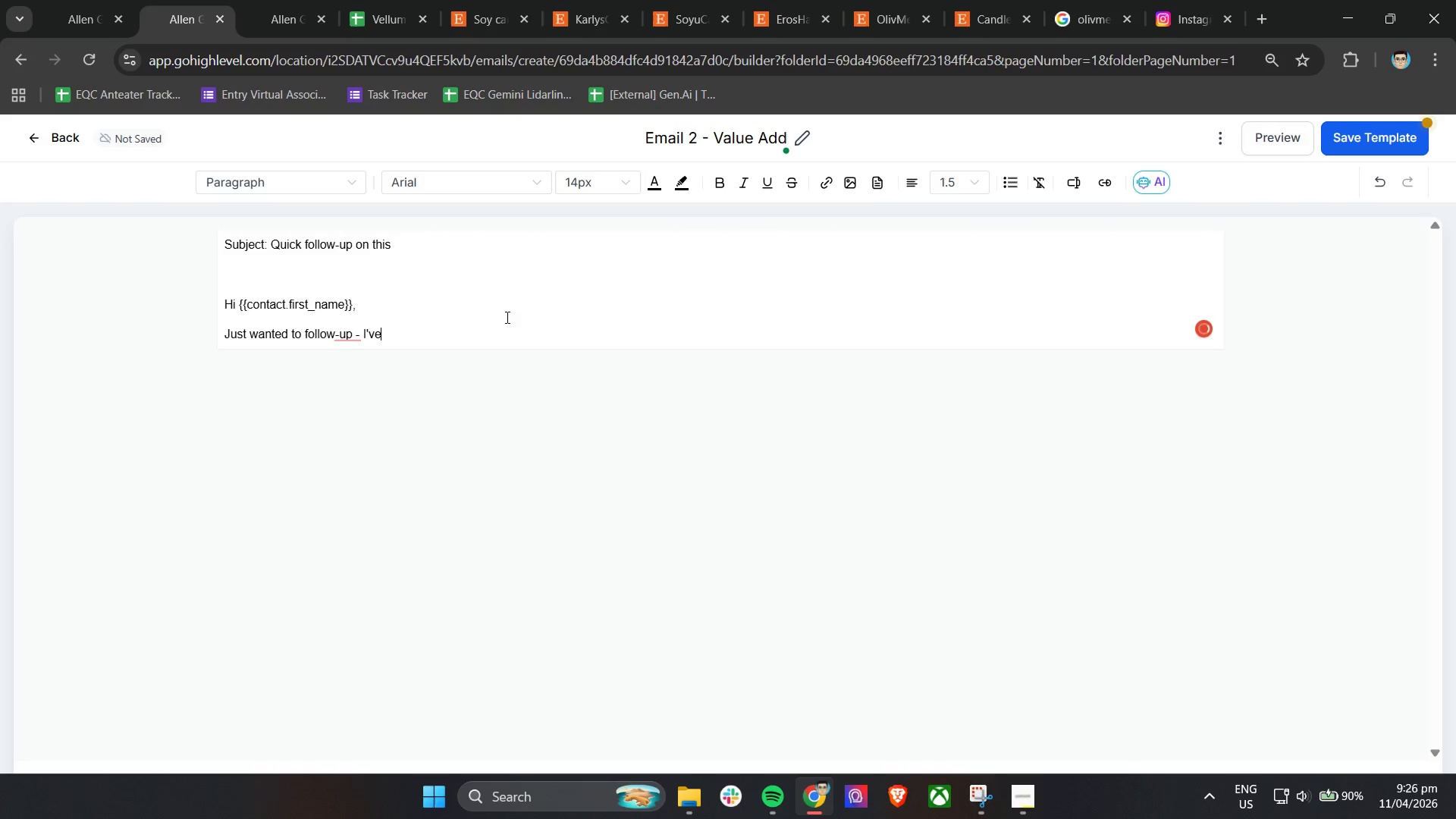 
left_click([362, 340])
 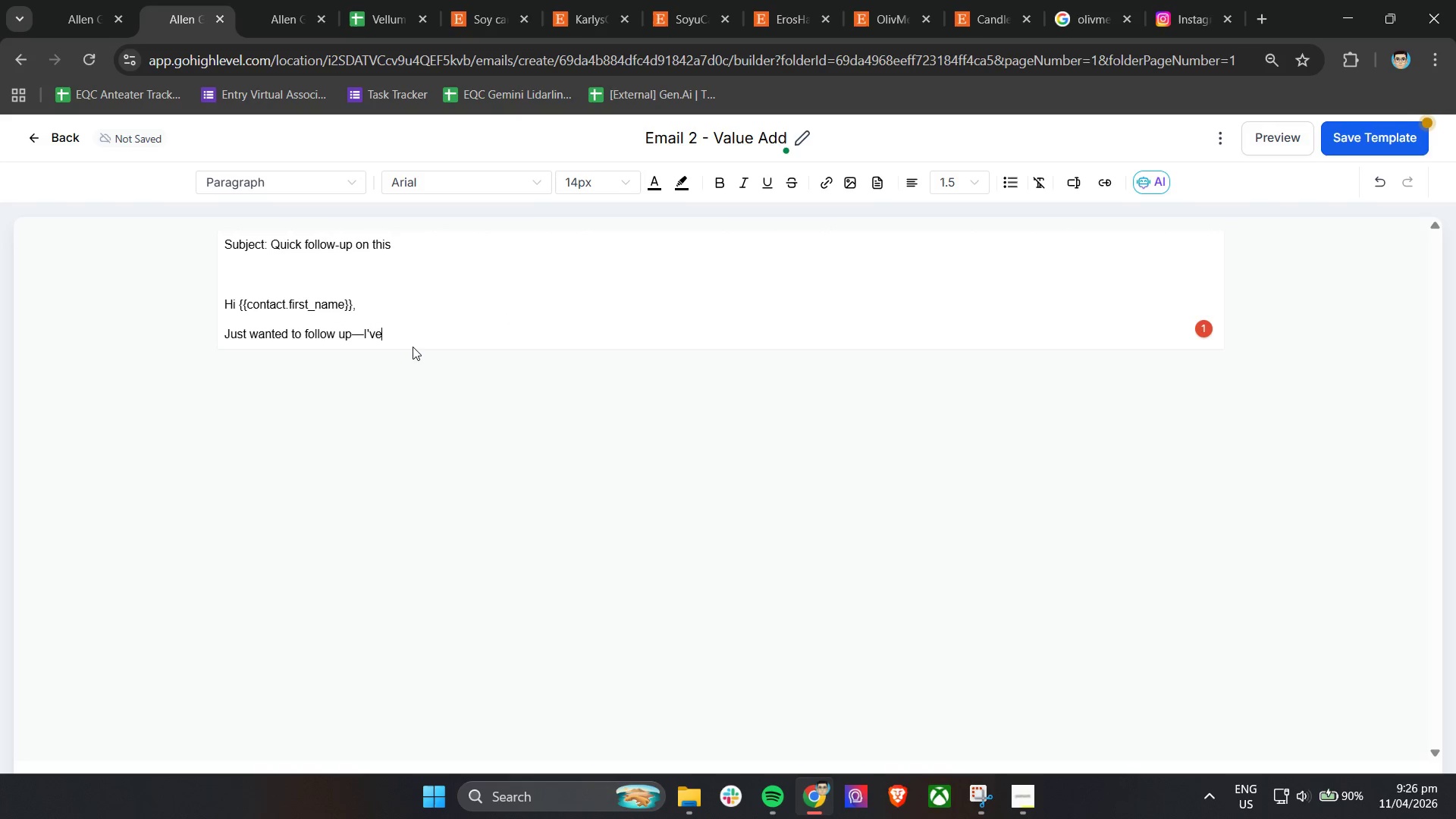 
left_click([418, 336])
 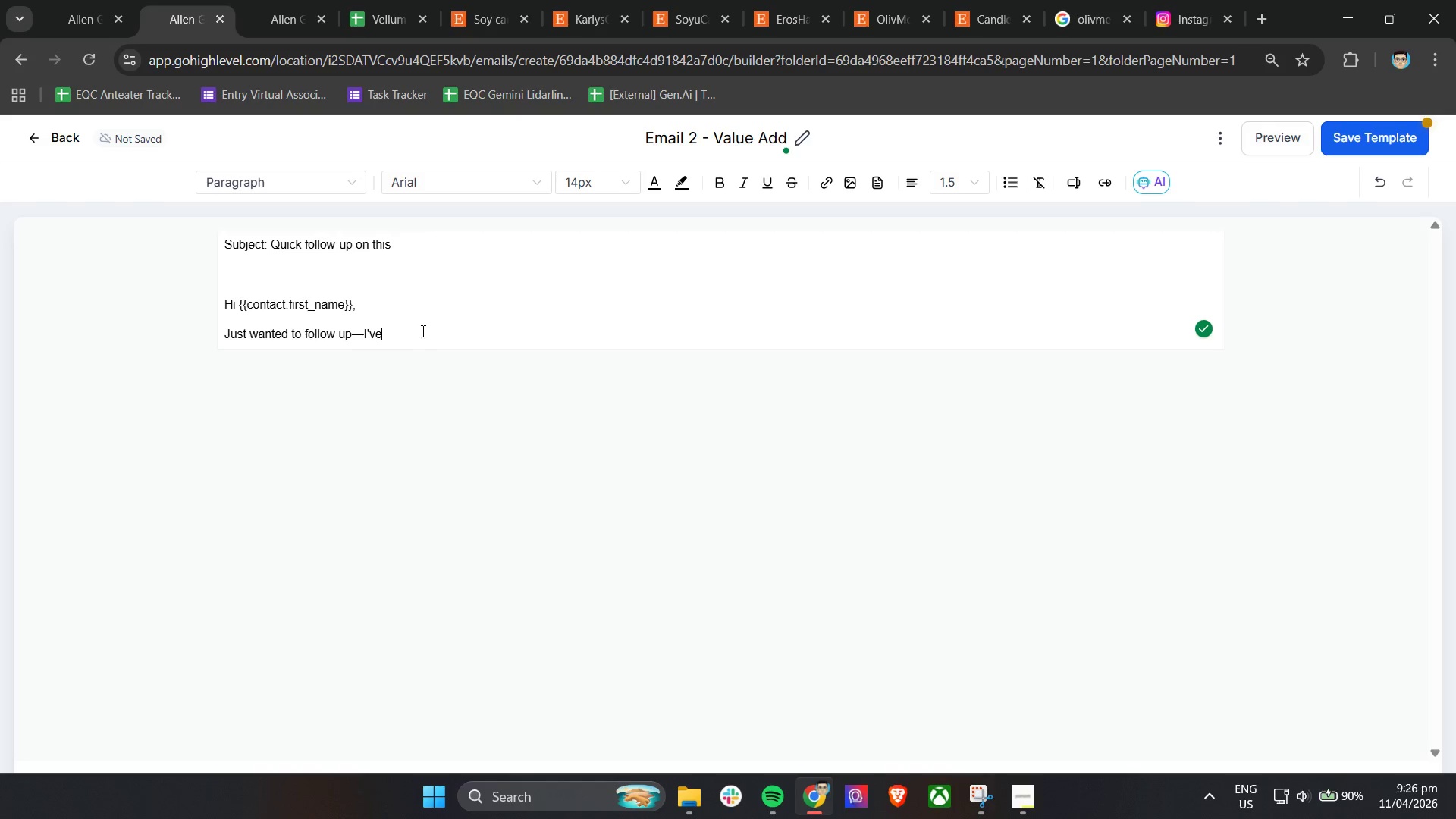 
type( been seeing a strong shift where custumers are starting to associate)
 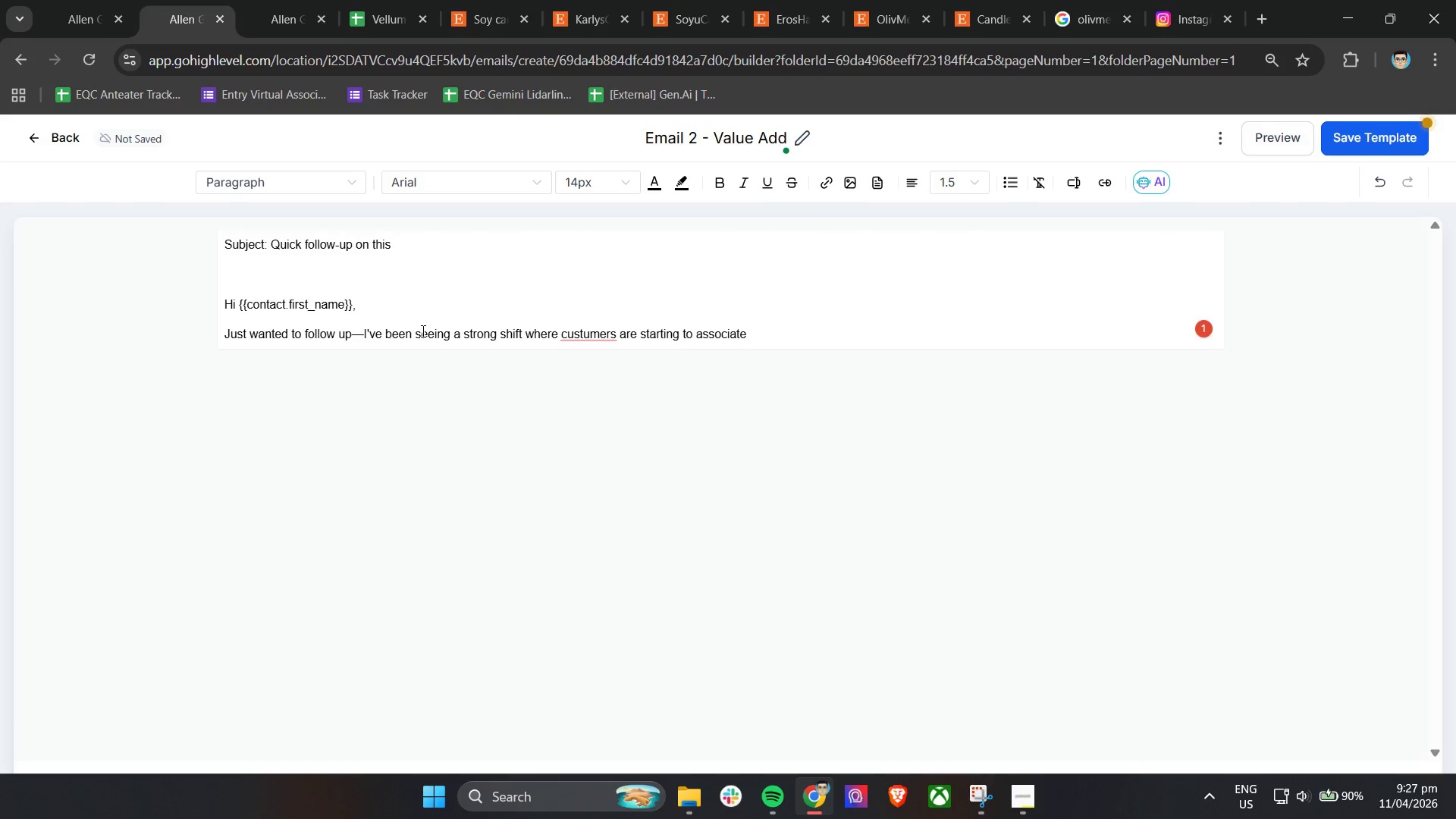 
left_click([601, 329])
 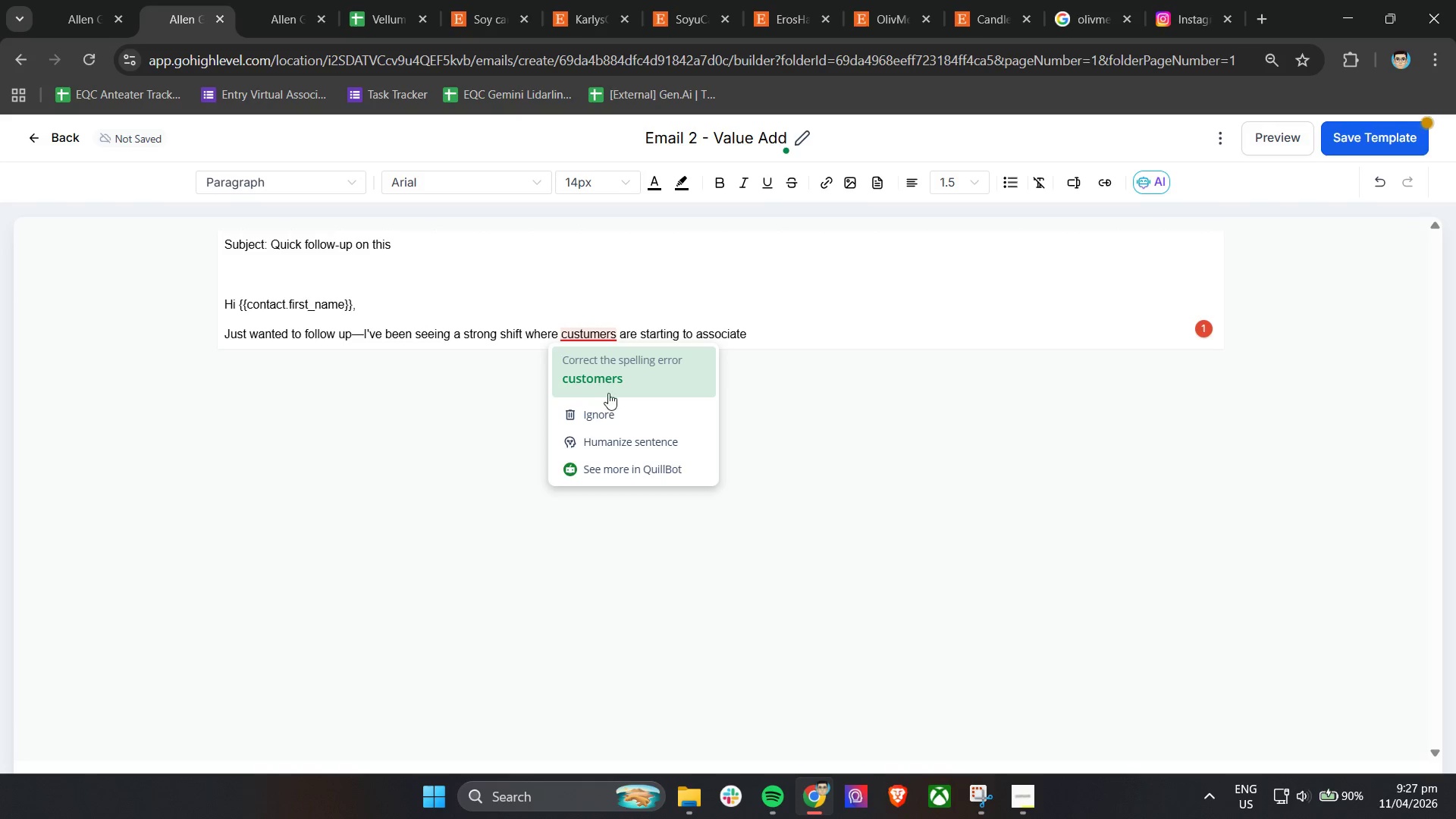 
left_click([613, 389])
 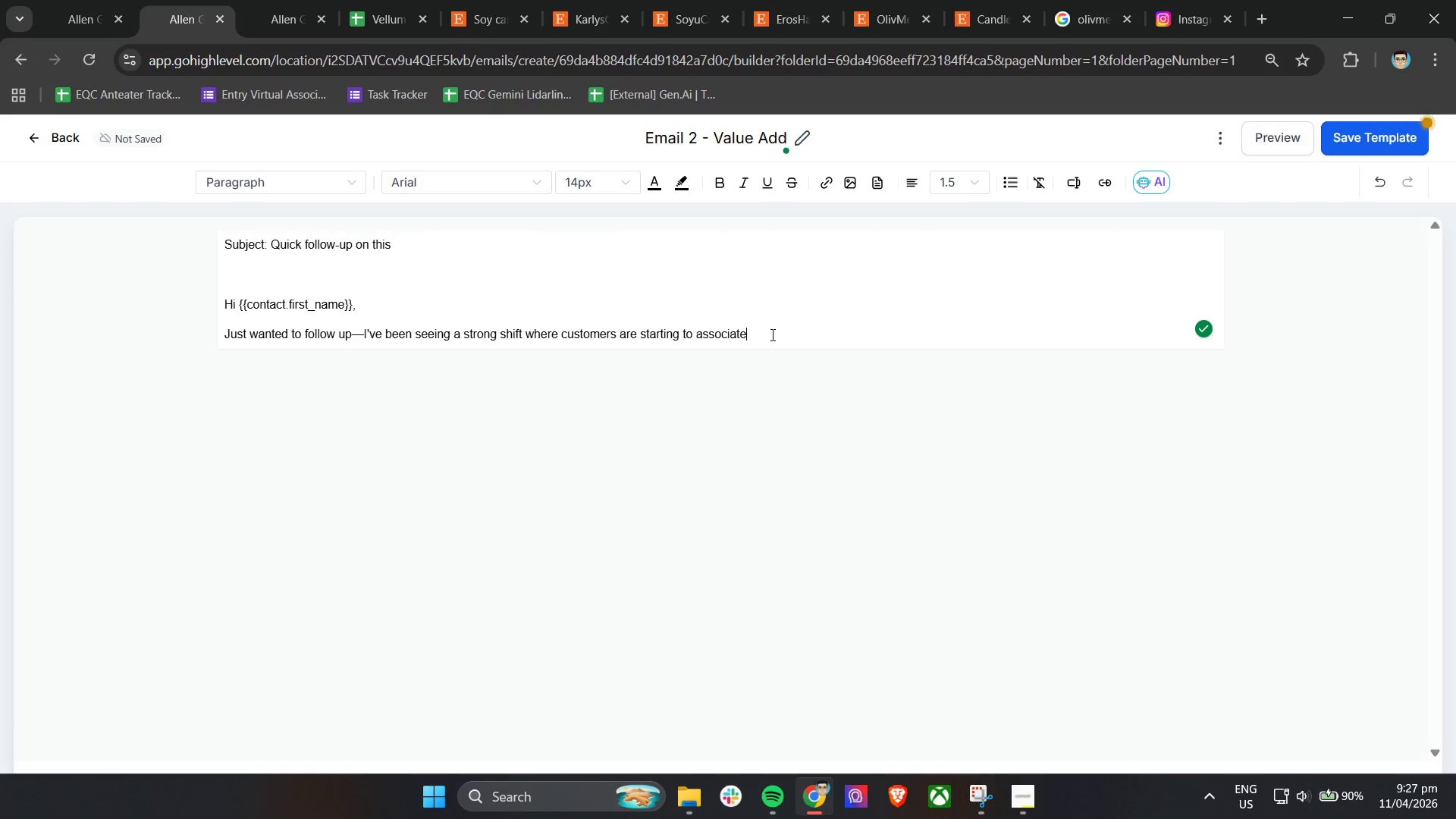 
type( "premium" with sustainability, especially in home g)
key(Backspace)
type(fragrance.)
 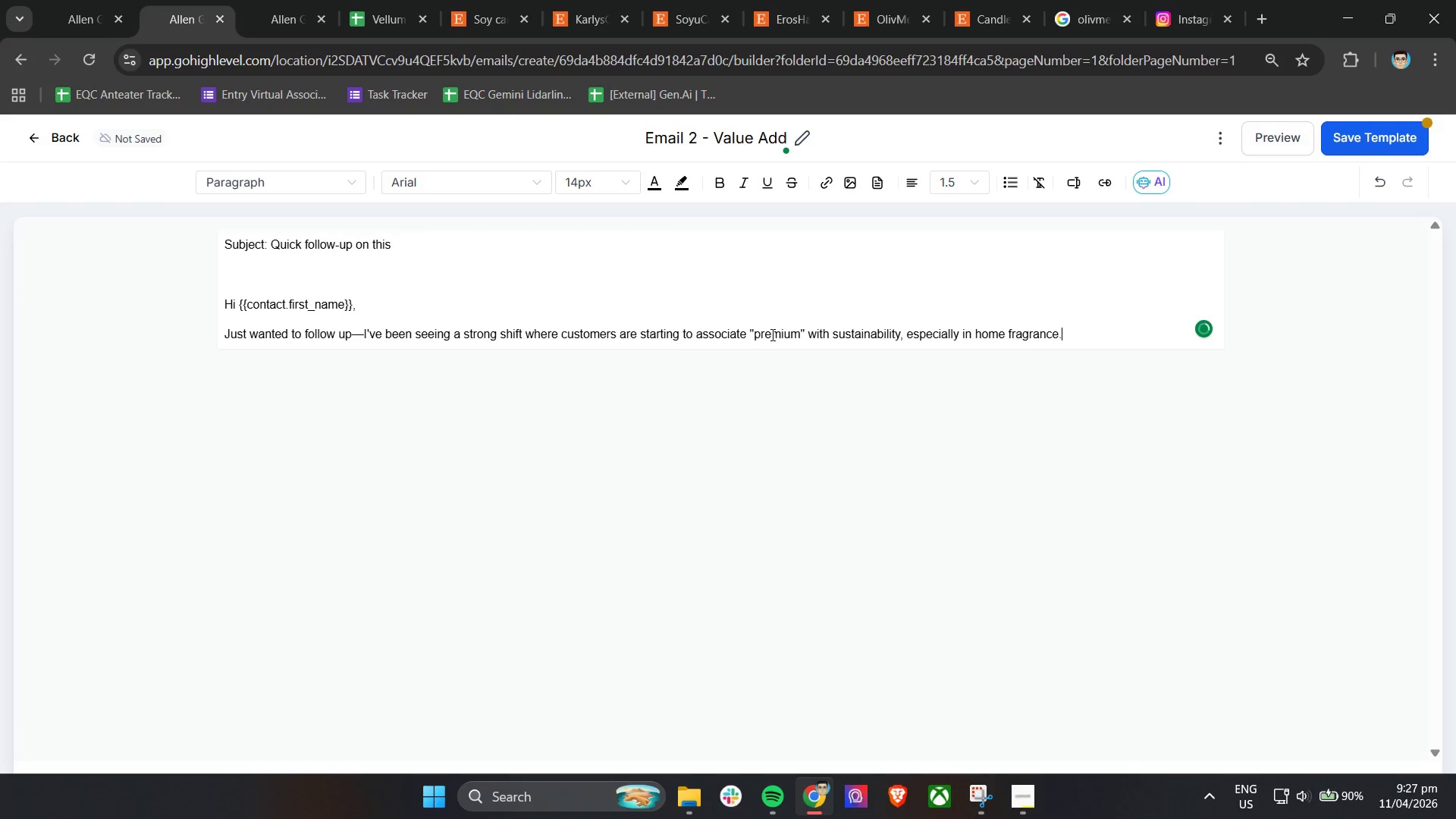 
key(Enter)
 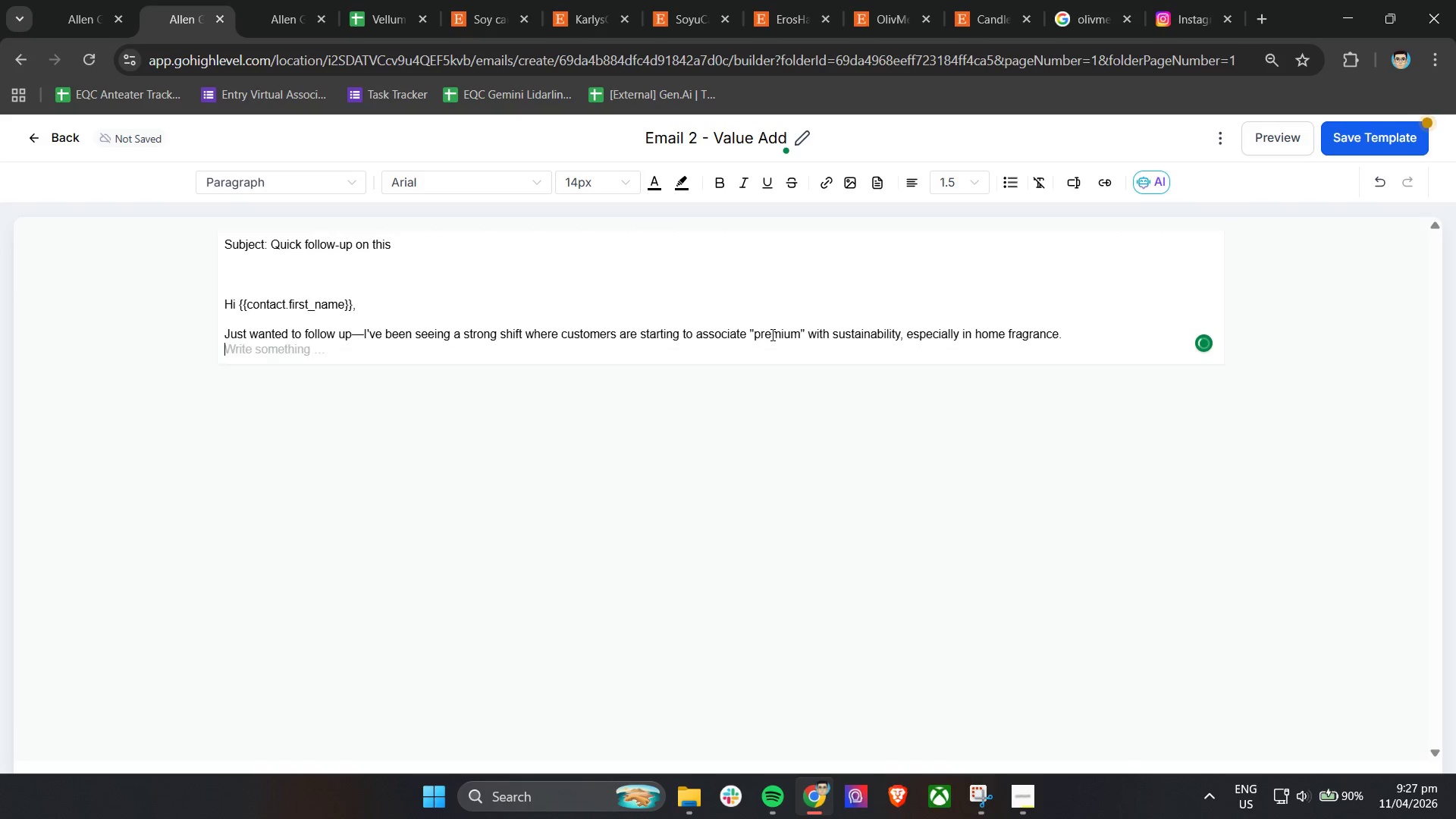 
key(Enter)
 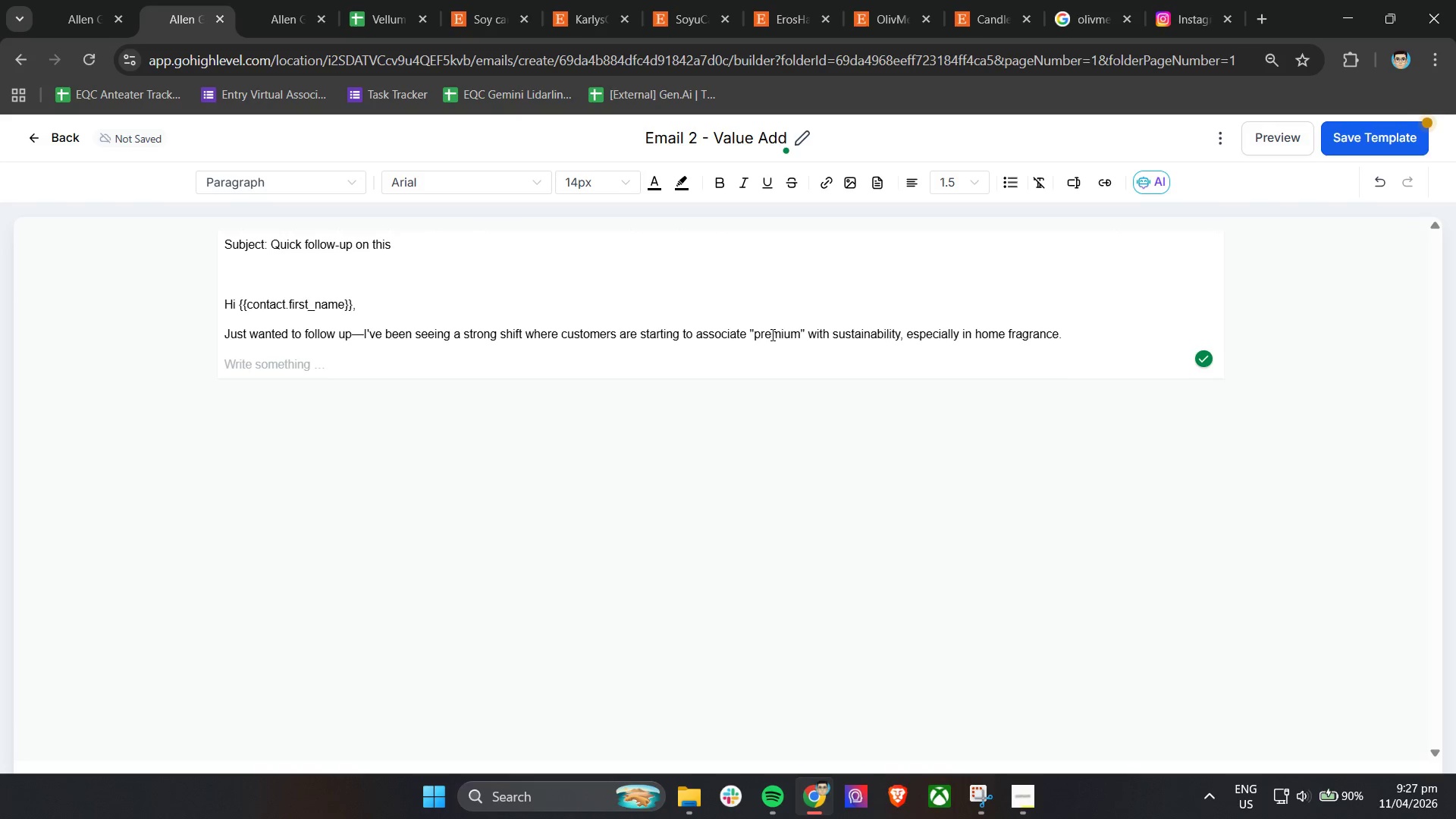 
wait(5.14)
 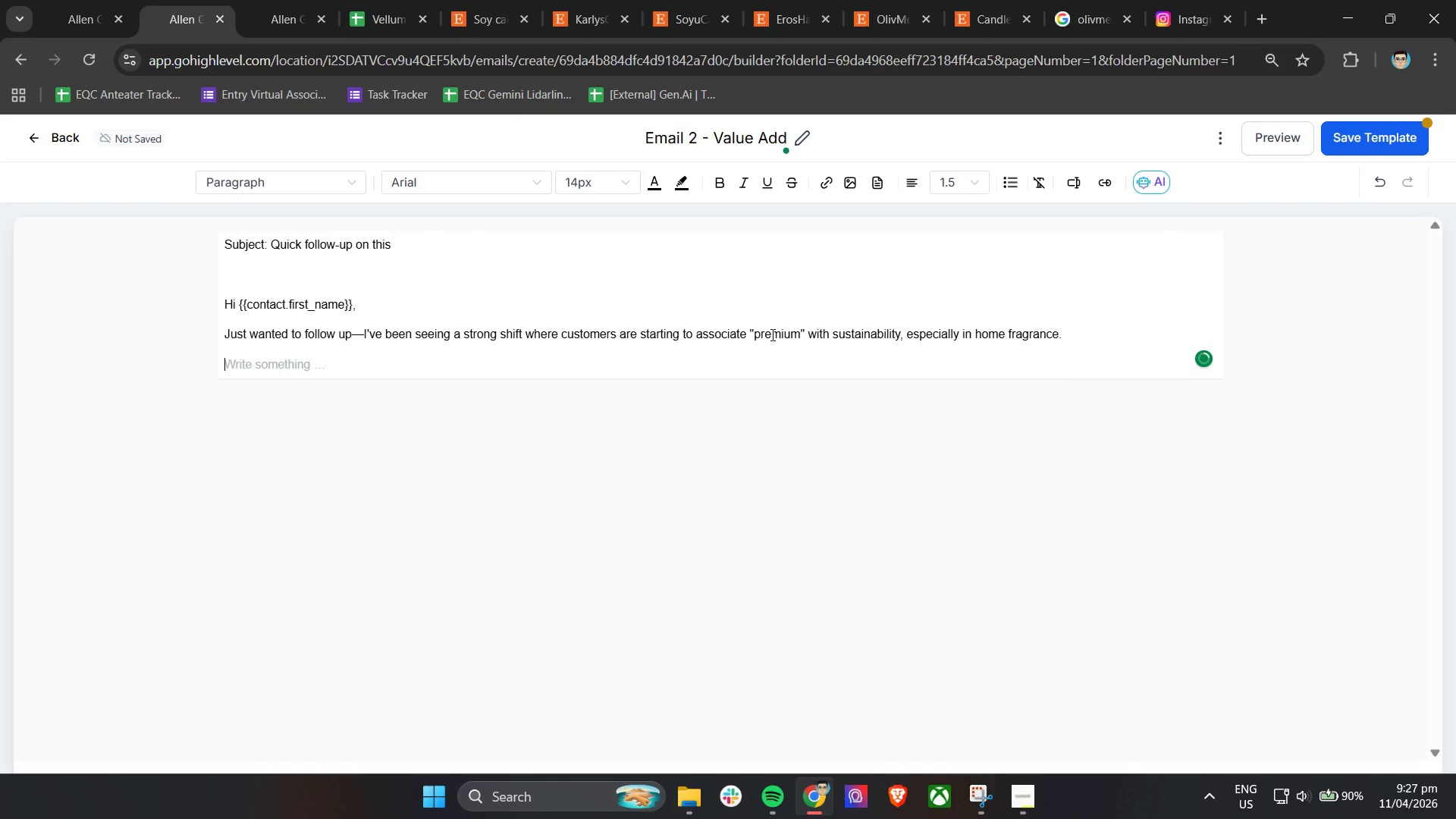 
type(Simple things like:)
 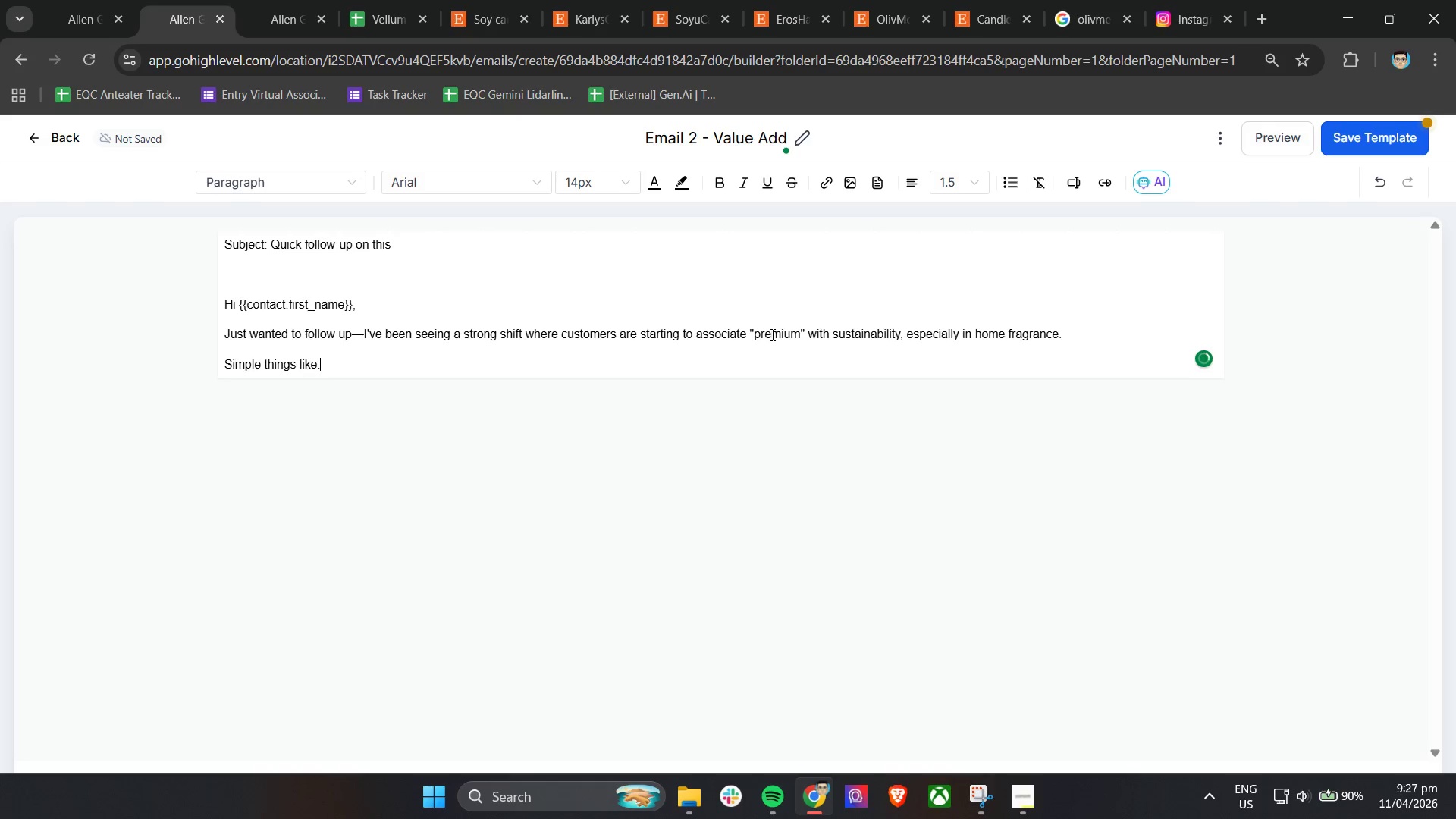 
key(Enter)
 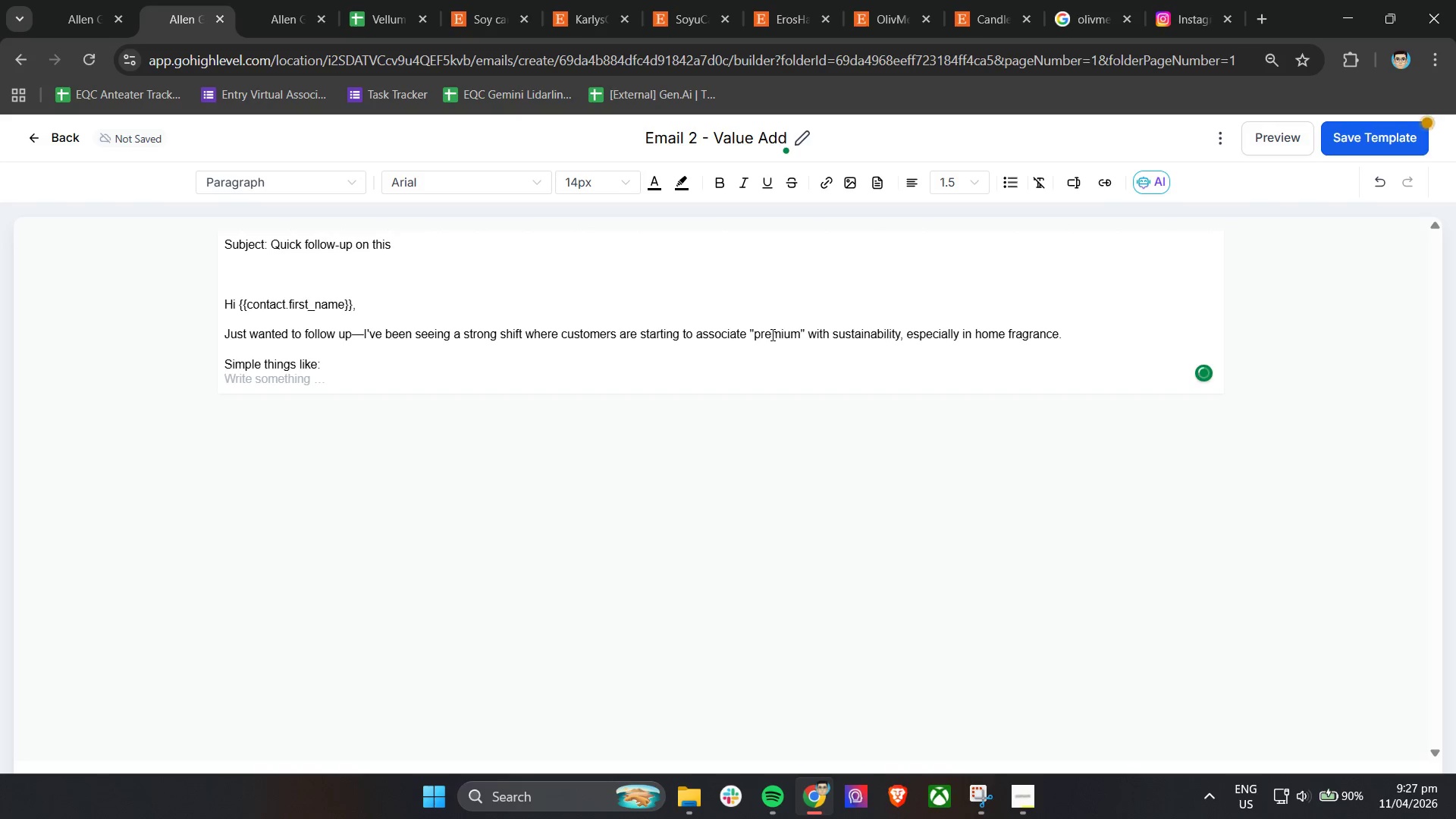 
type(- recycle)
key(Backspace)
type(able or resu)
key(Backspace)
key(Backspace)
type(usable packaging)
 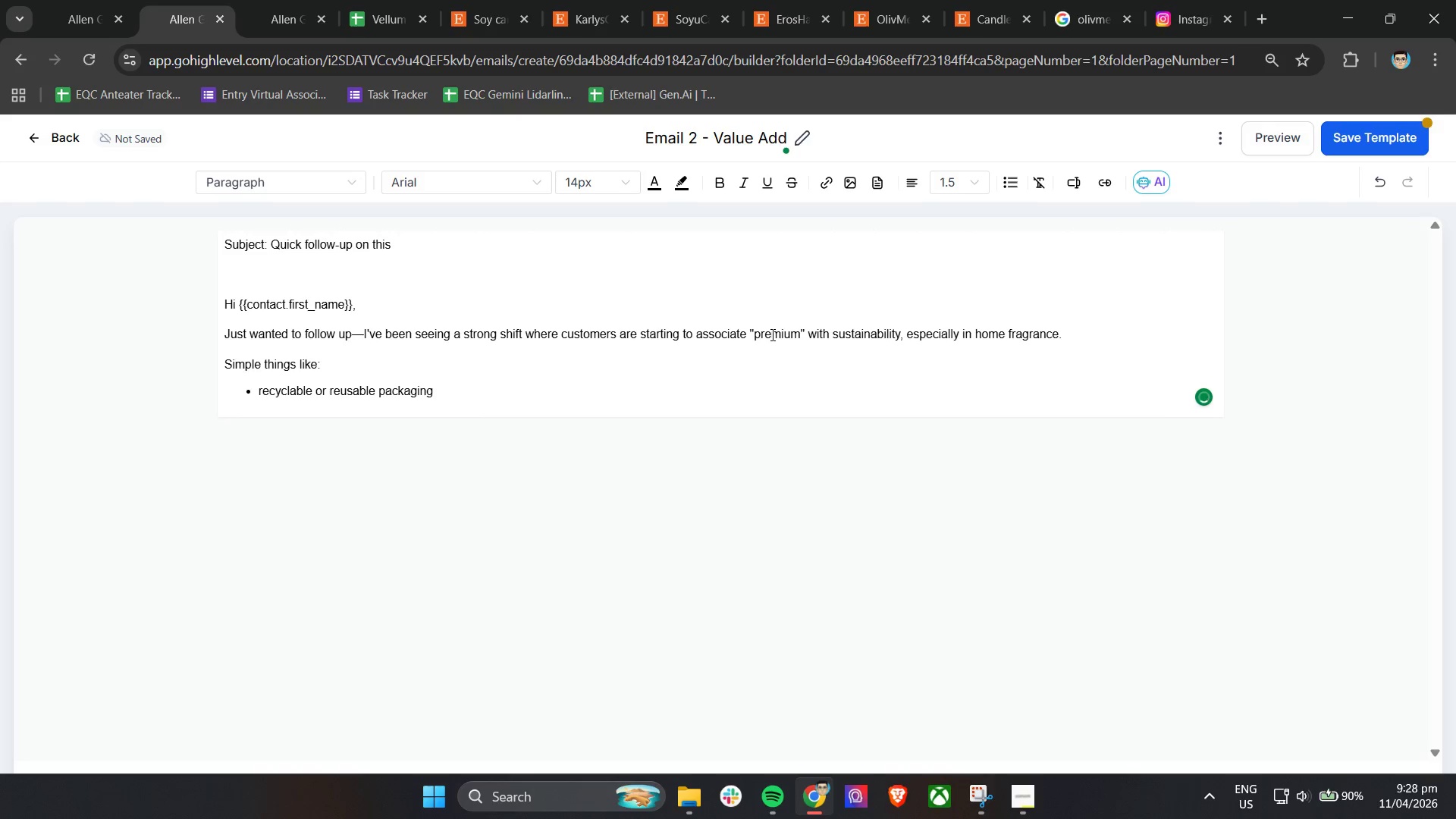 
key(Enter)
 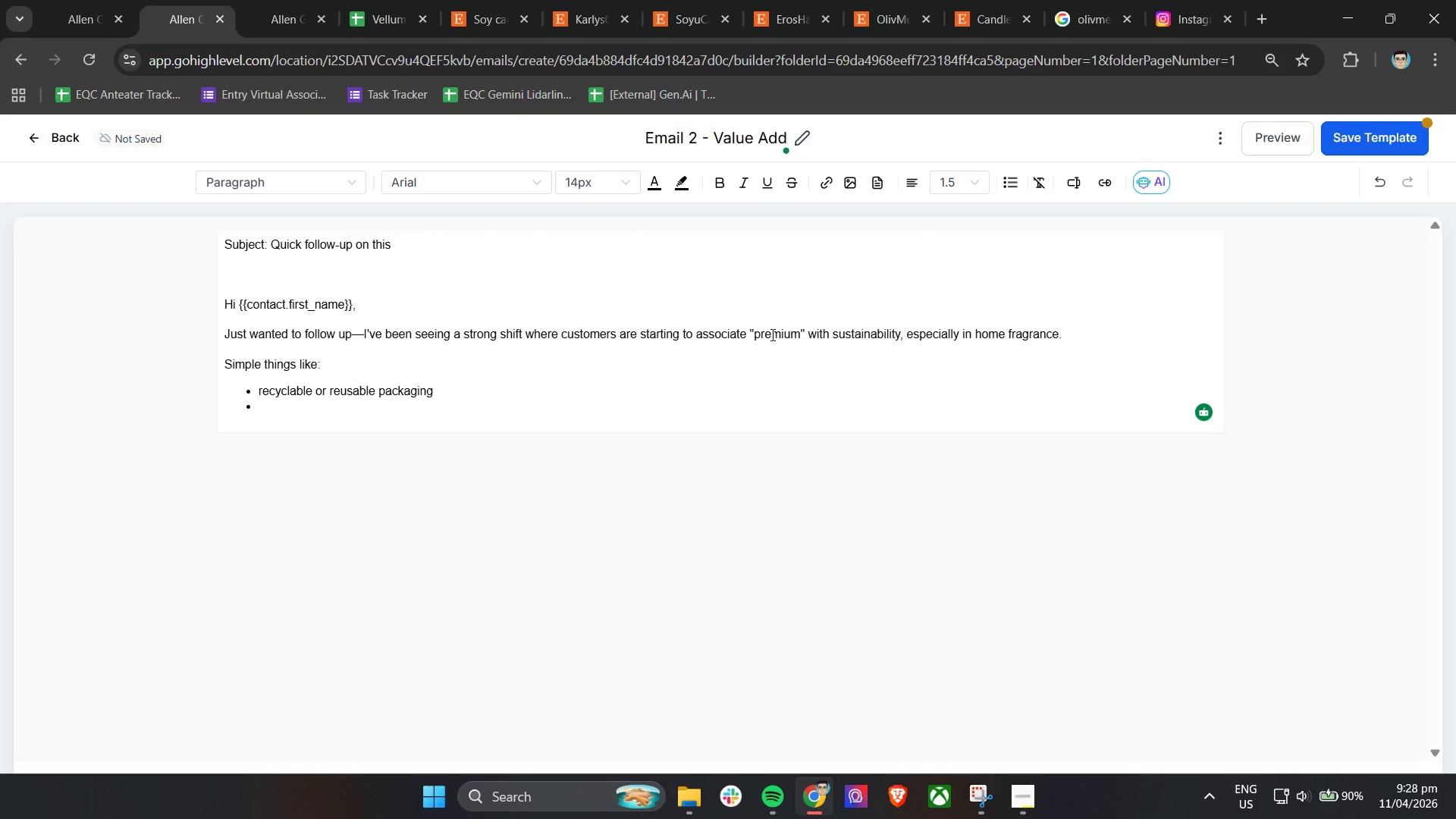 
wait(5.28)
 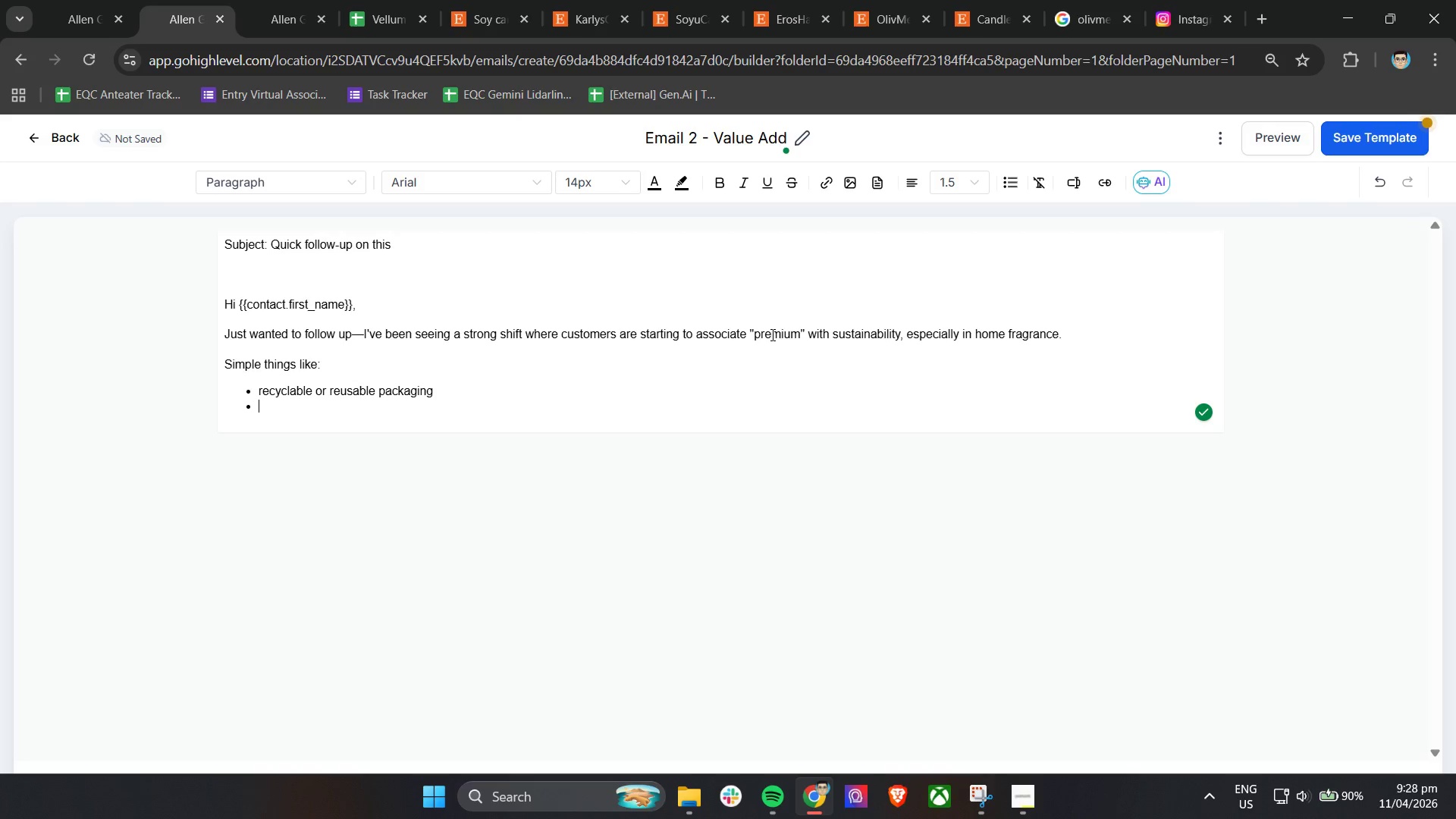 
type(clearer a)
key(Backspace)
type(eco messaging )
 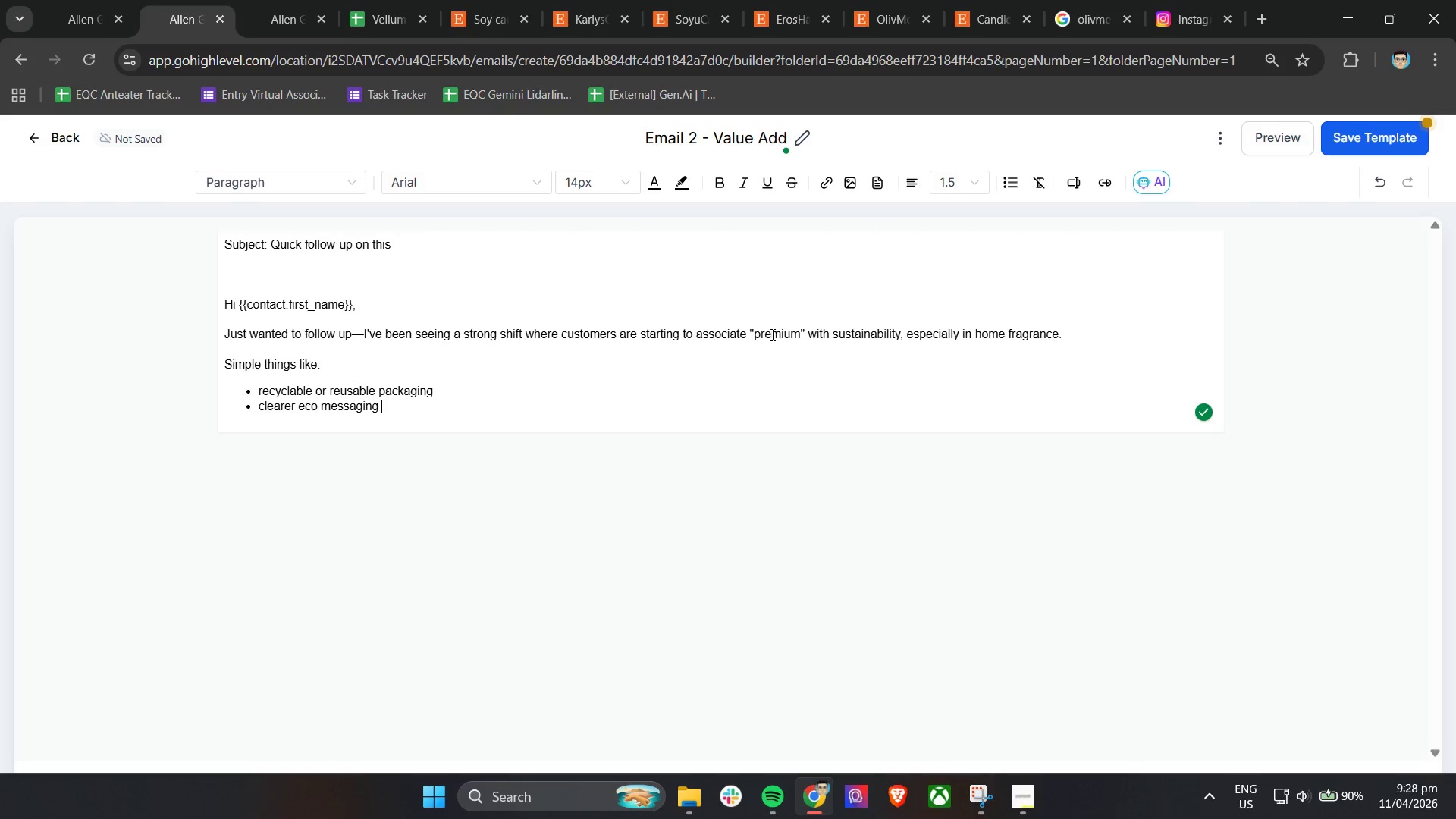 
key(Backspace)
 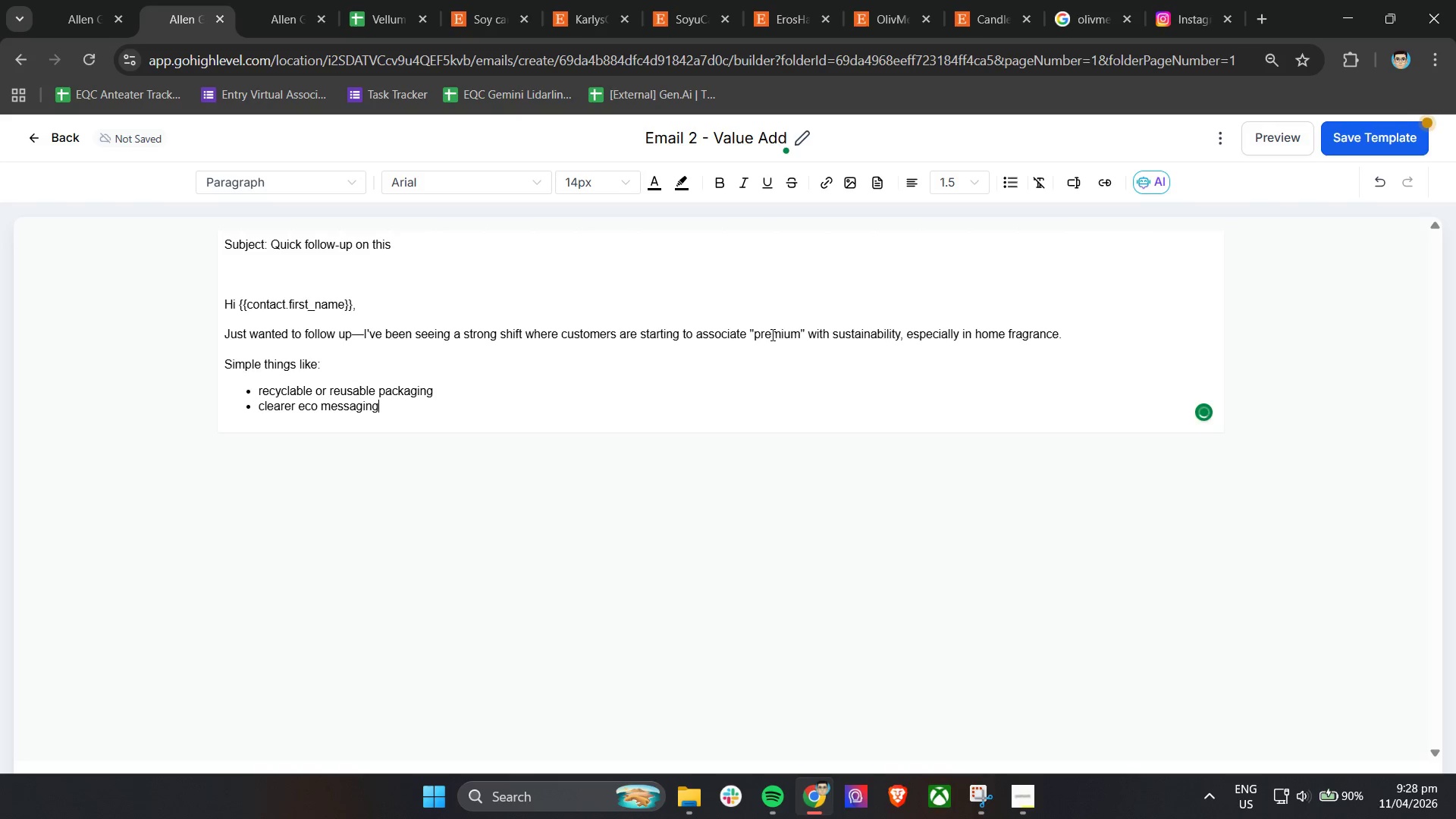 
key(Enter)
 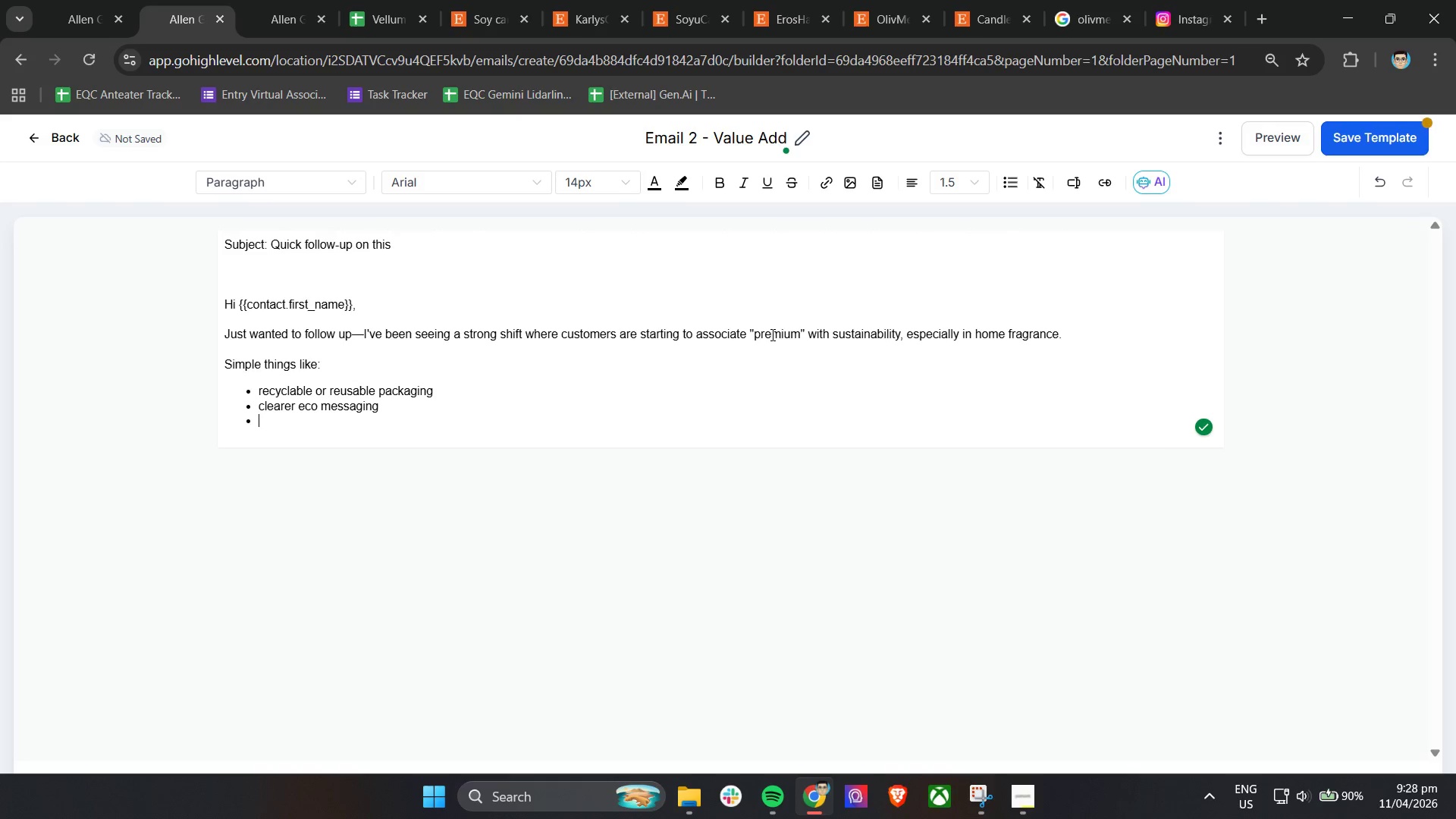 
type(post-purchase edua)
key(Backspace)
type(cation)
 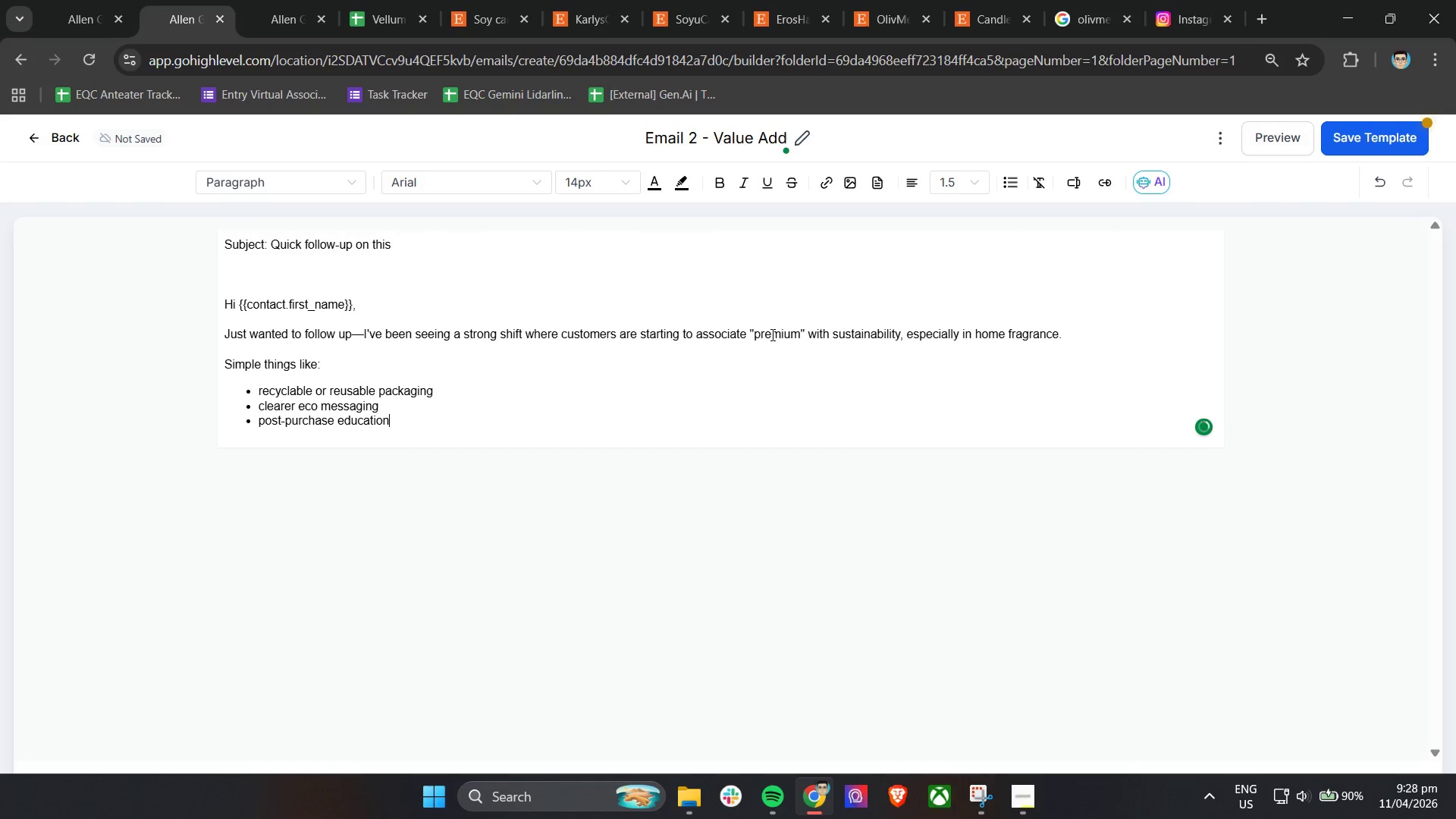 
key(Enter)
 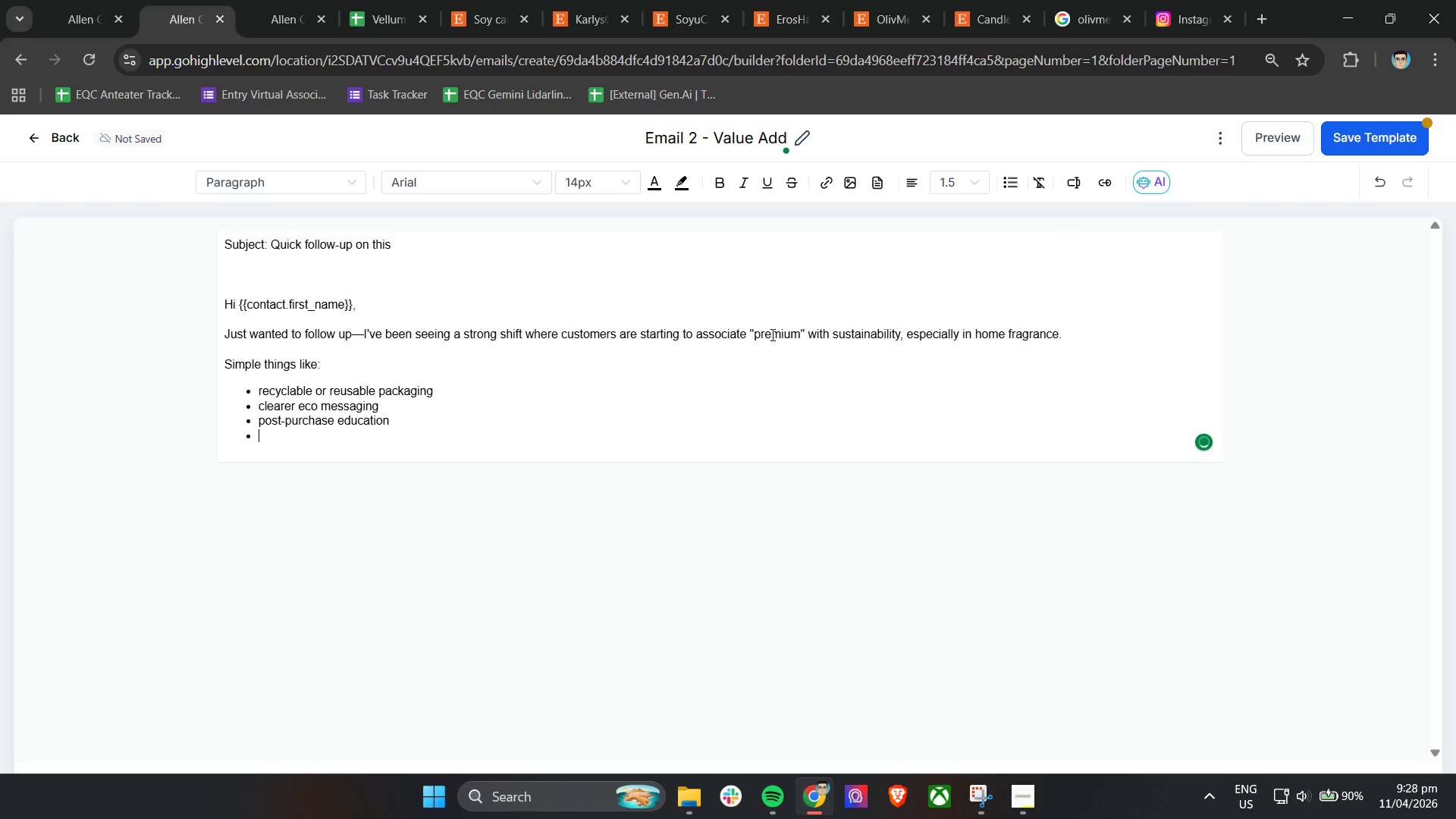 
key(Enter)
 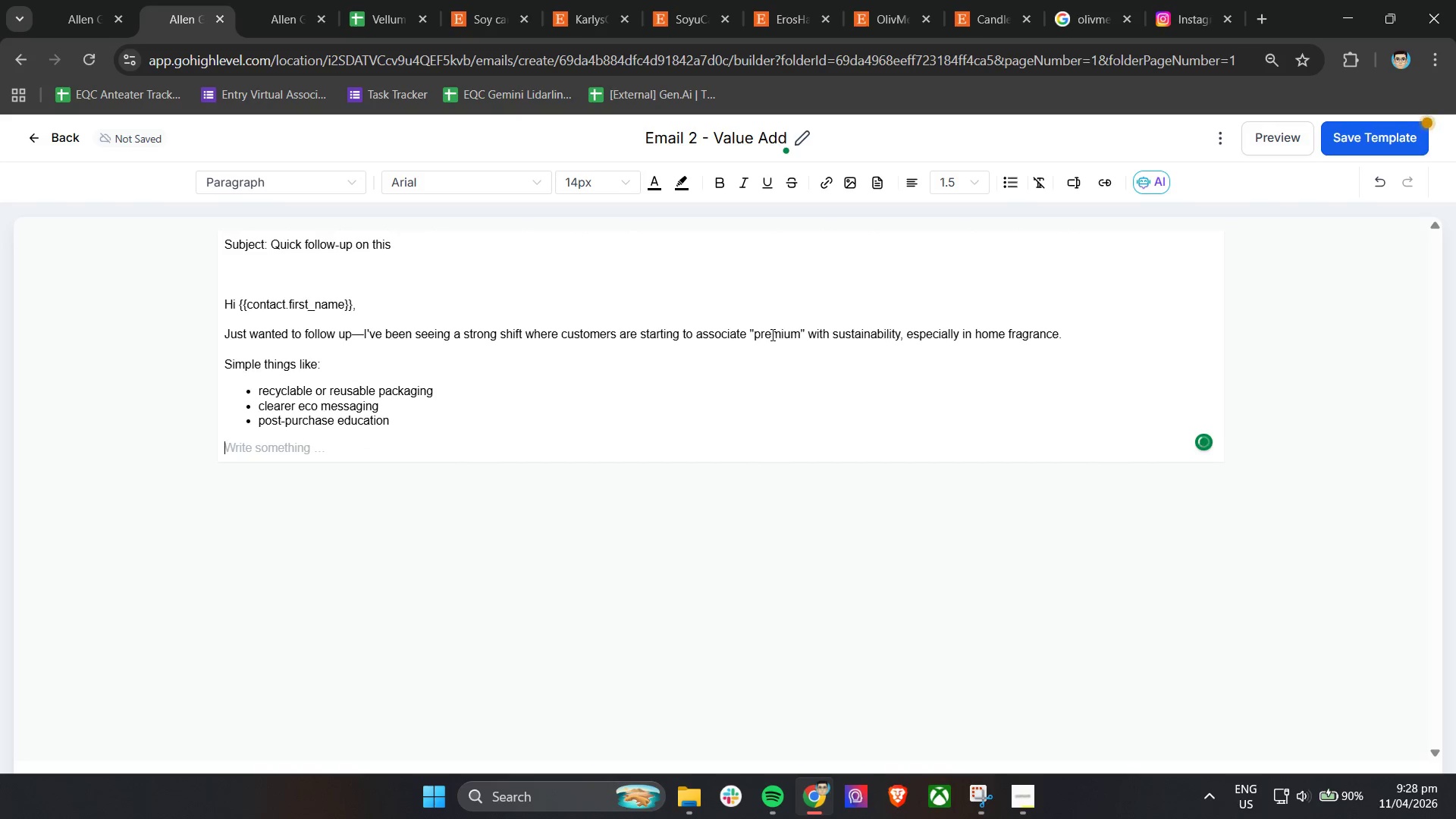 
type(are increasing repeat purchases for siim)
key(Backspace)
key(Backspace)
key(Backspace)
type(imilar e)
key(Backspace)
type(Etsy )
 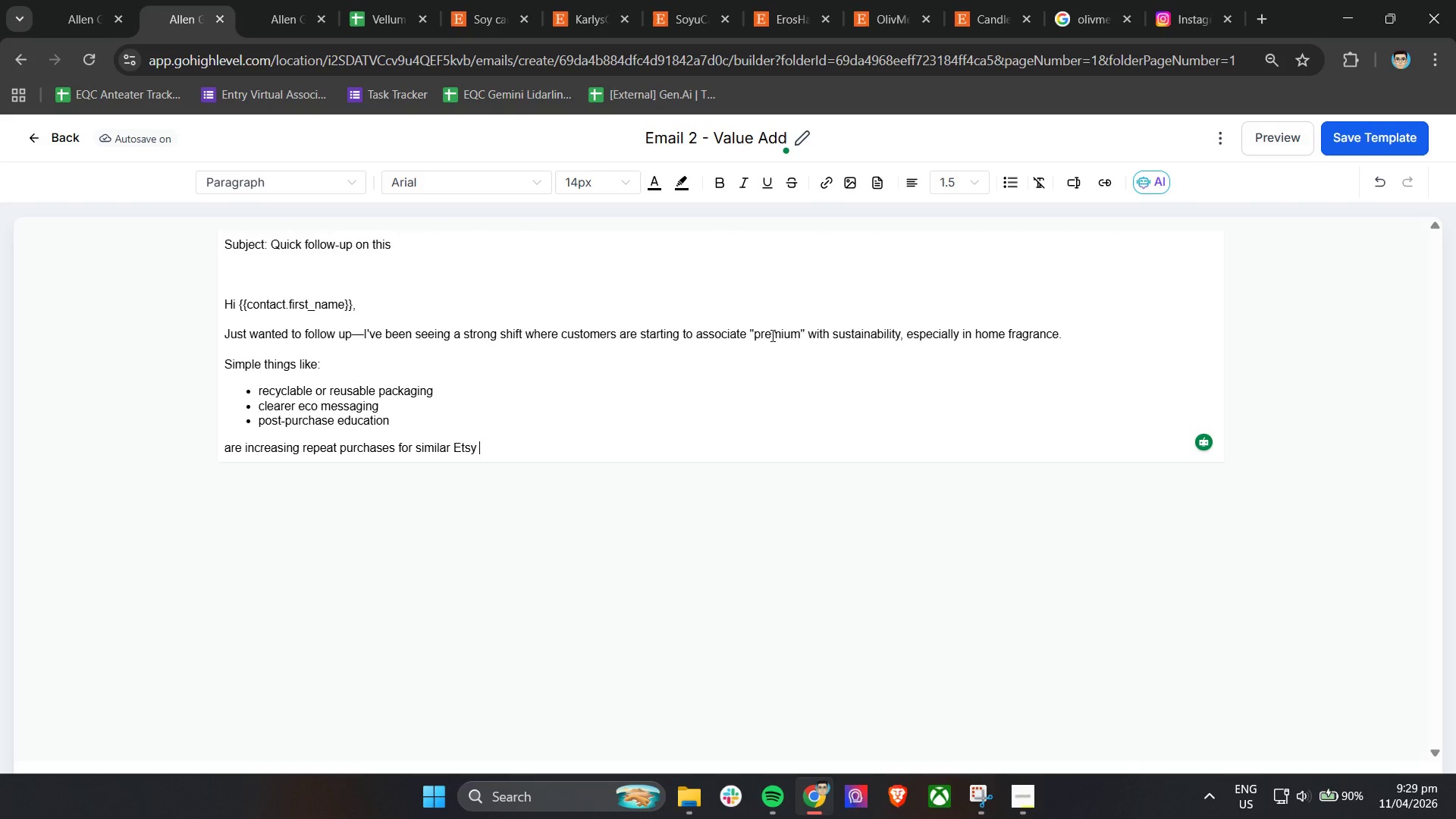 
wait(16.73)
 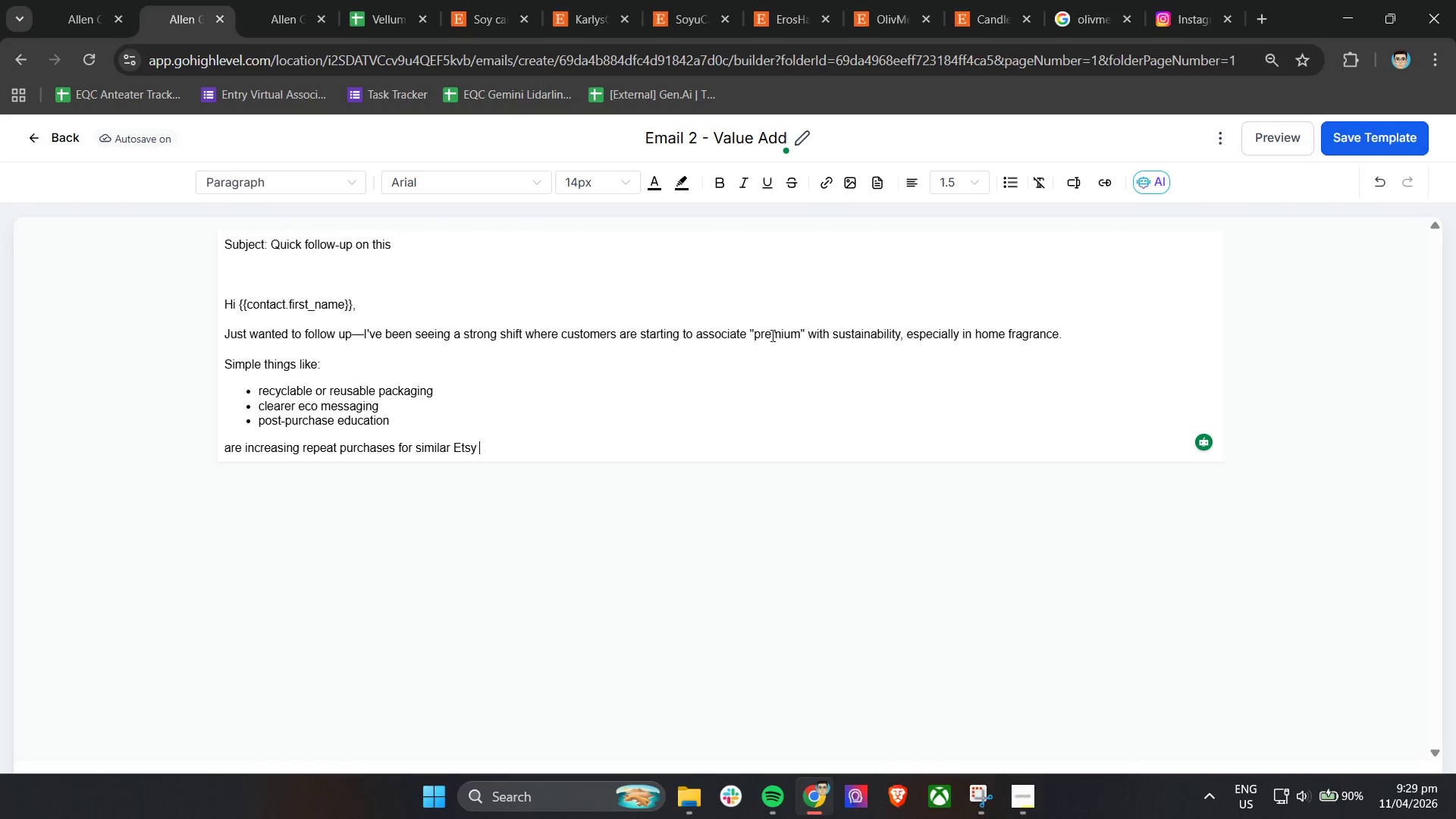 
left_click([1029, 795])